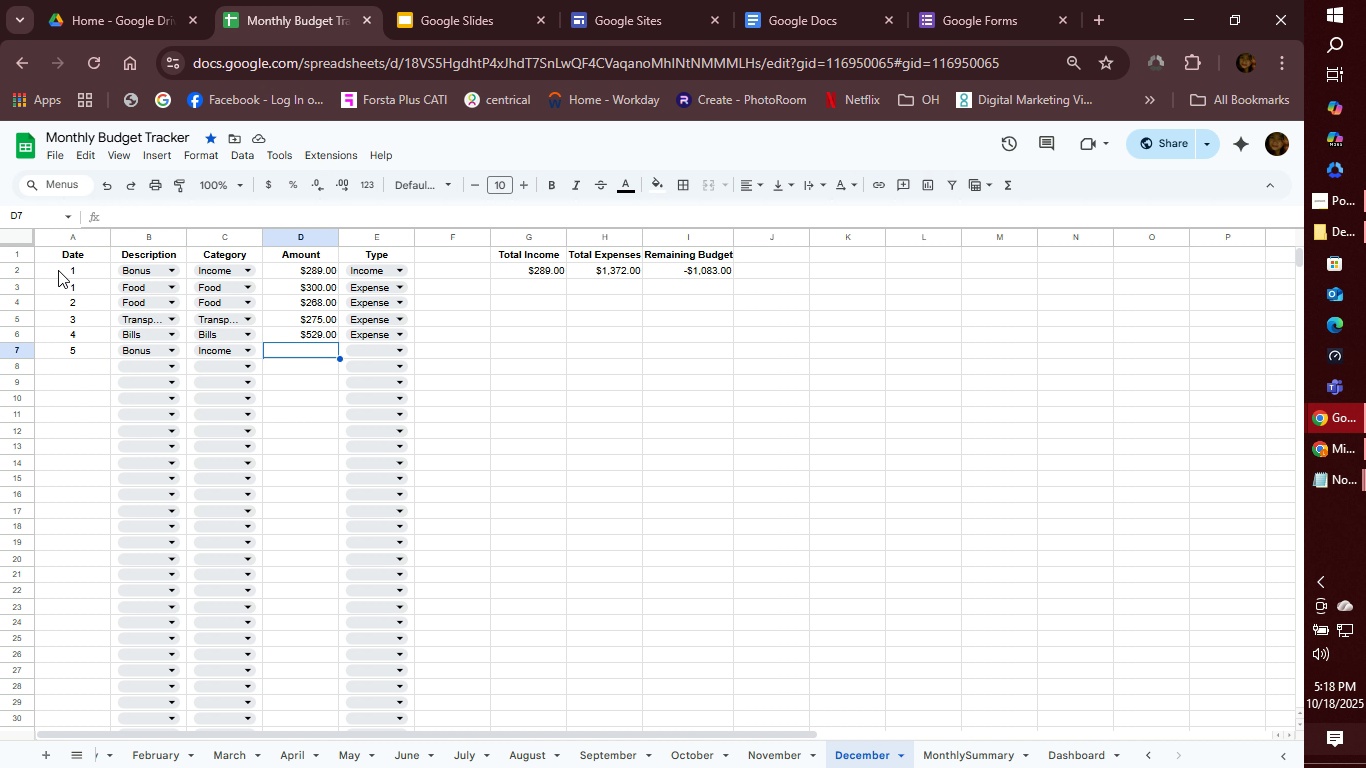 
type(397)
key(Tab)
type(in)
 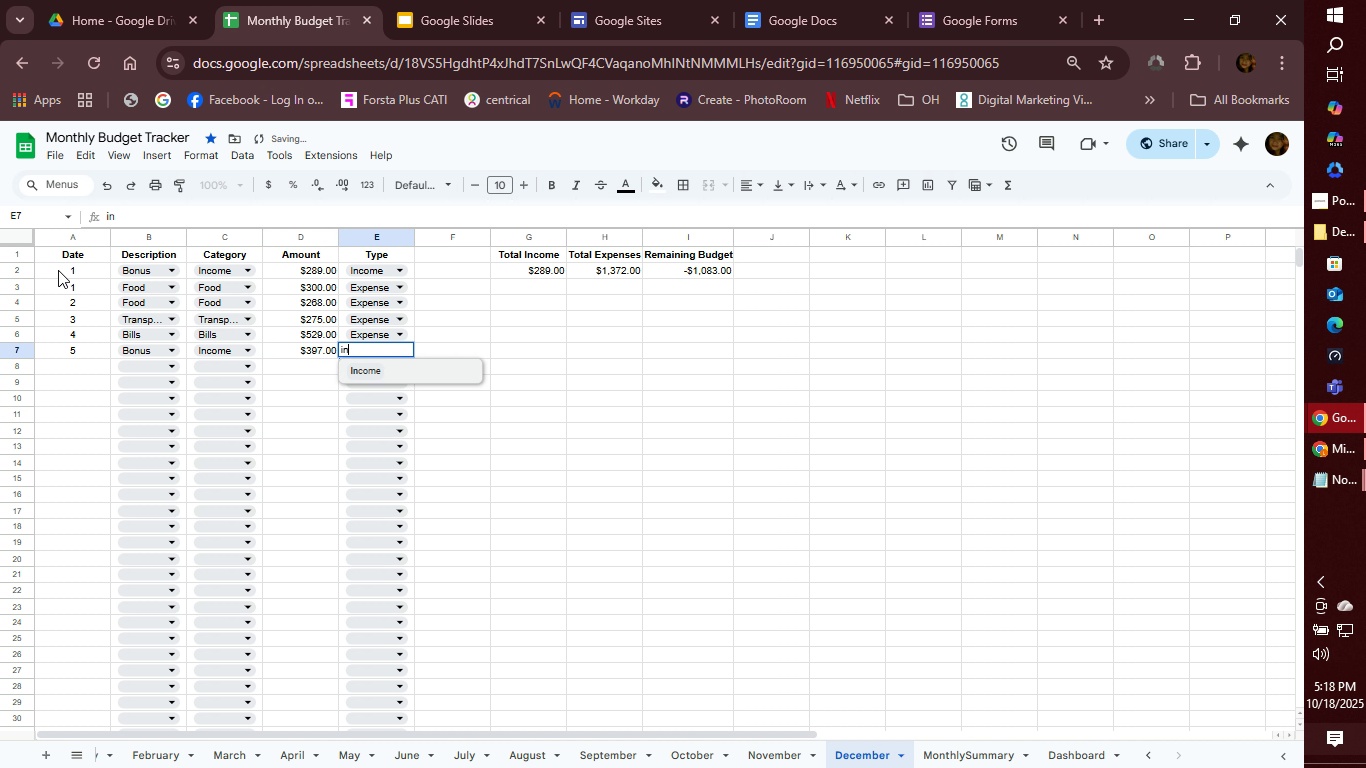 
key(Enter)
 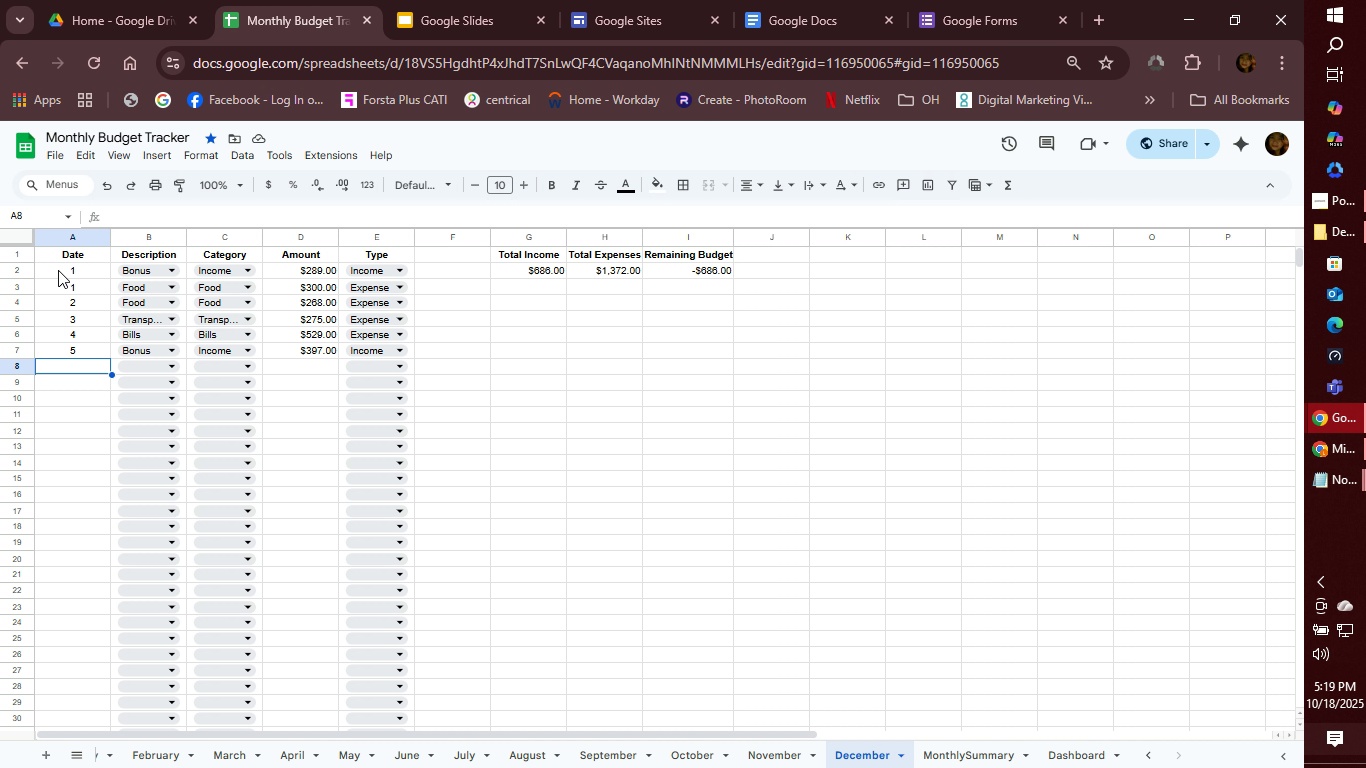 
wait(13.55)
 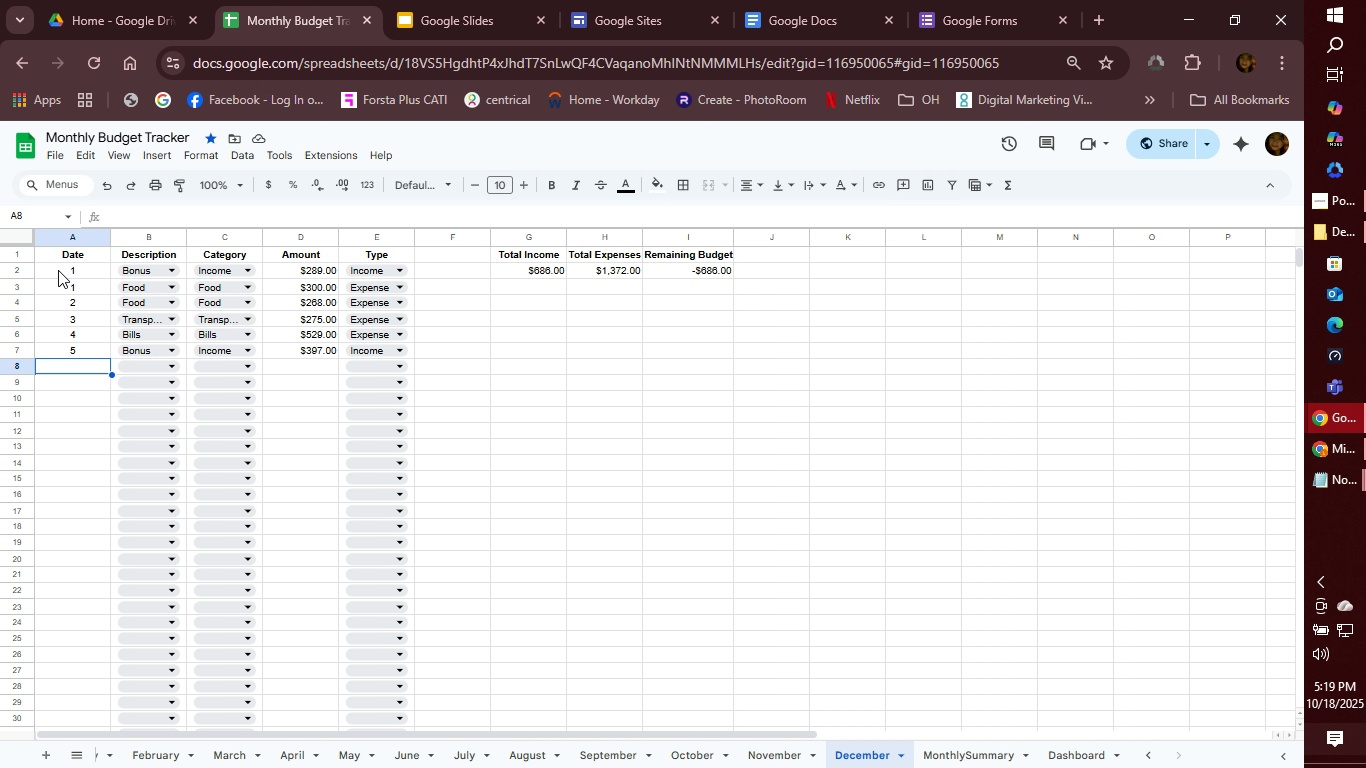 
key(5)
 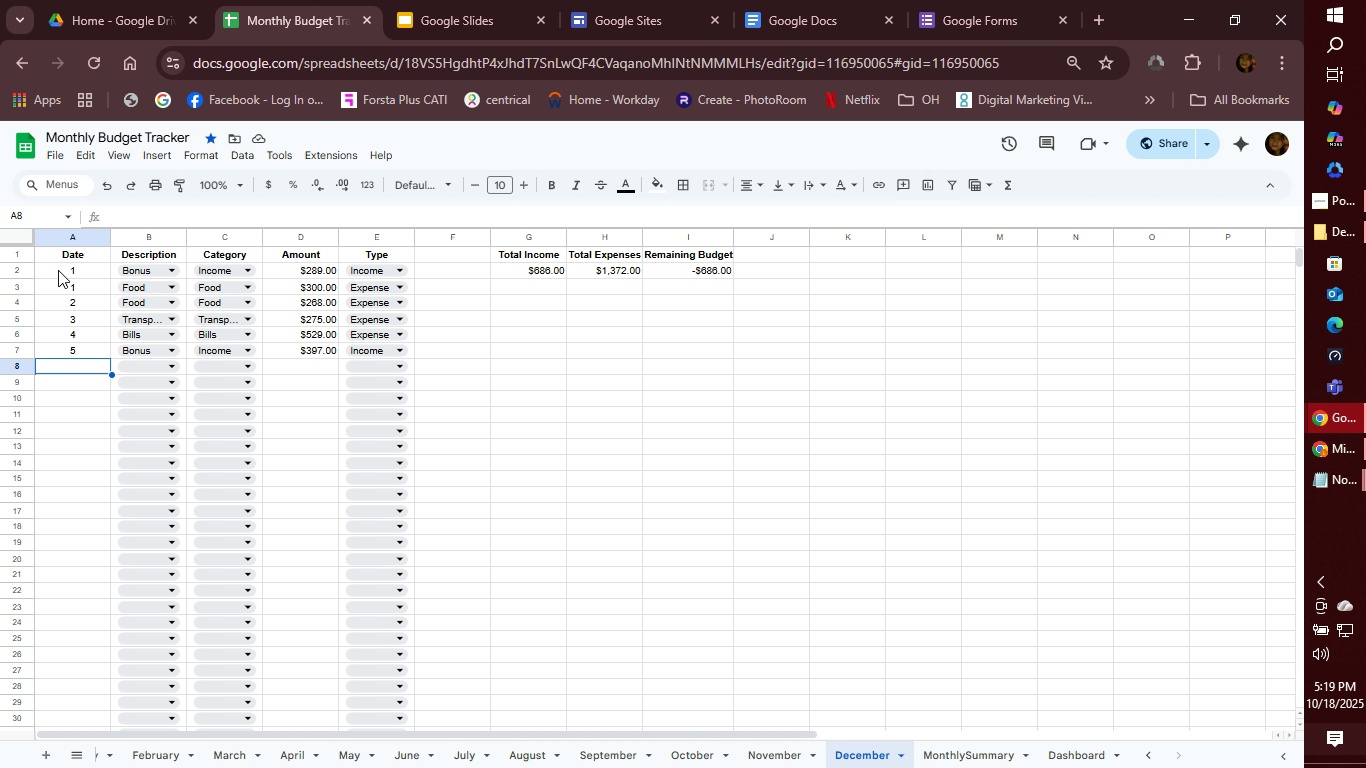 
key(Tab)
 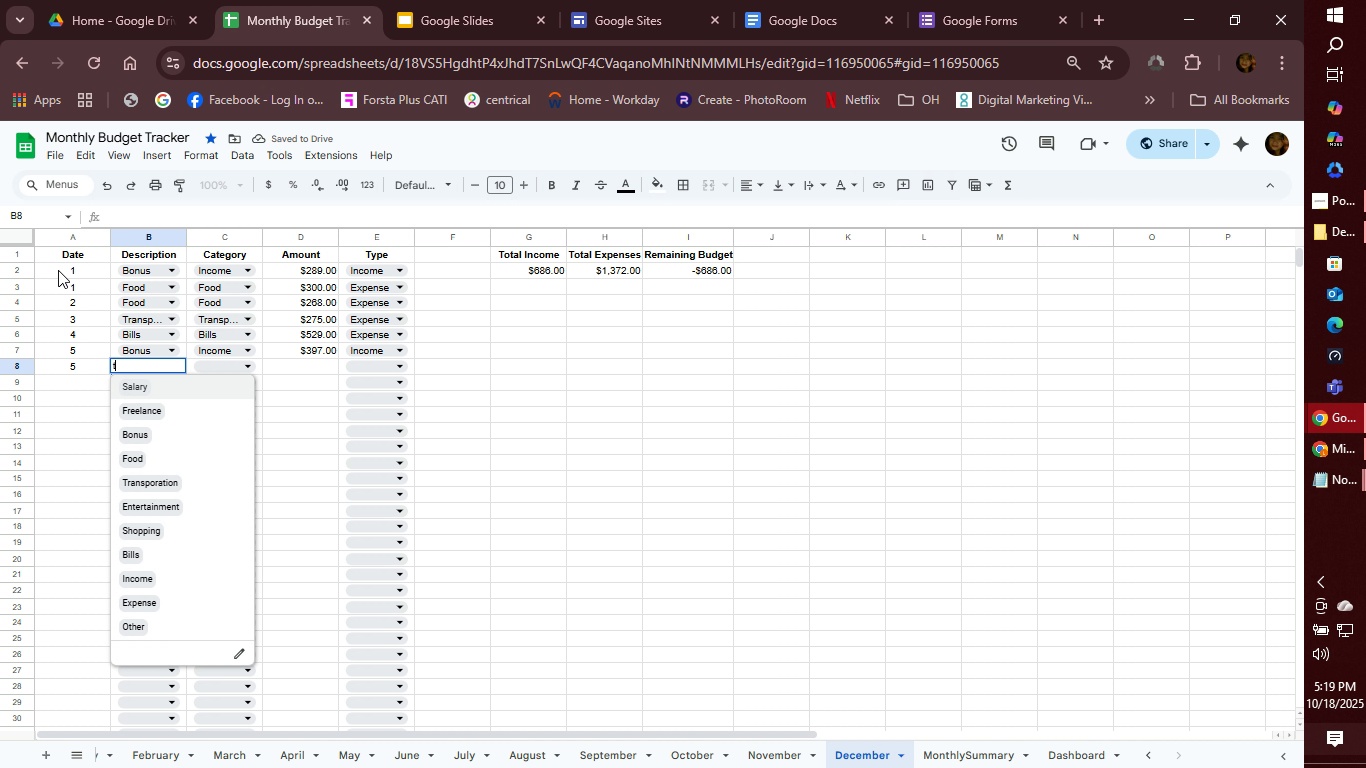 
type(tr)
key(Tab)
type(tr)
key(Tab)
type(67)
key(Tab)
type(e)
 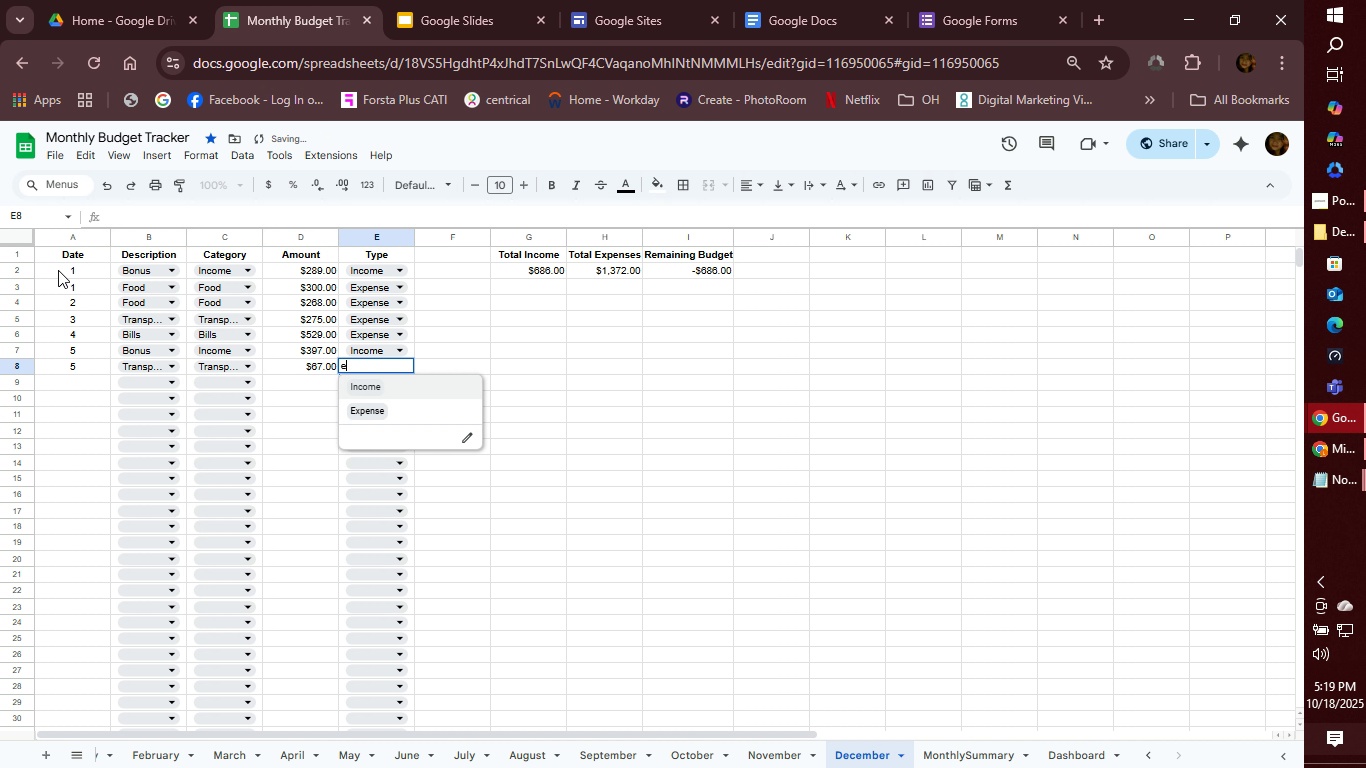 
key(Enter)
 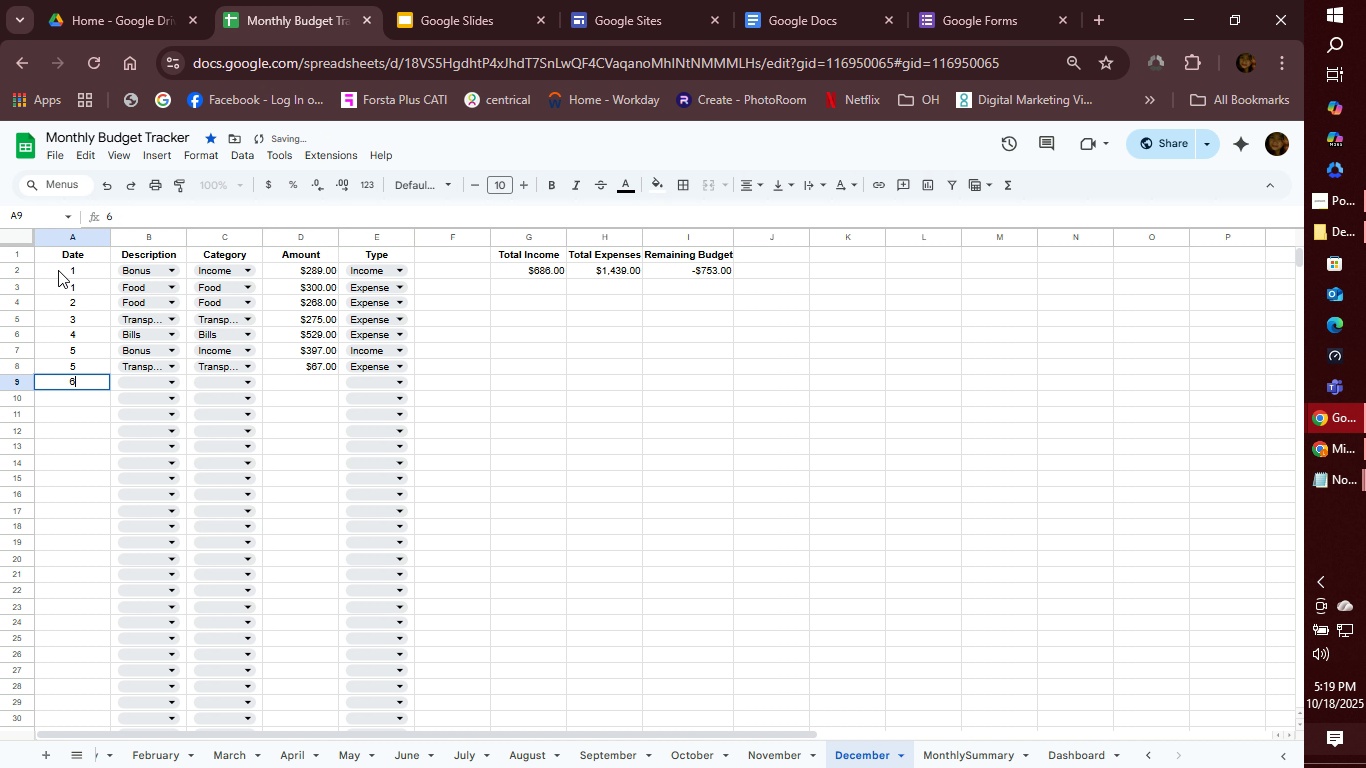 
type(6)
key(Tab)
type(fre)
key(Tab)
type(in)
key(Tab)
 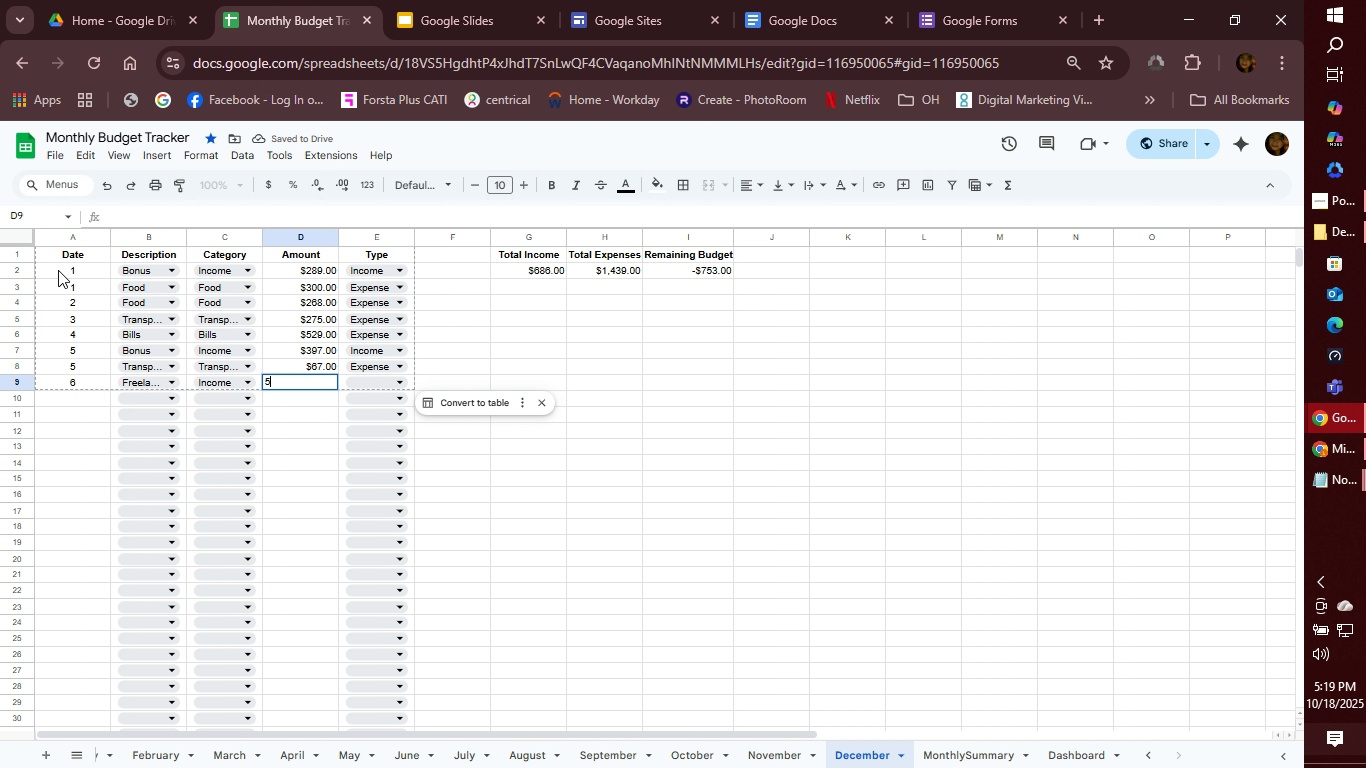 
type(526)
key(Tab)
type(in)
 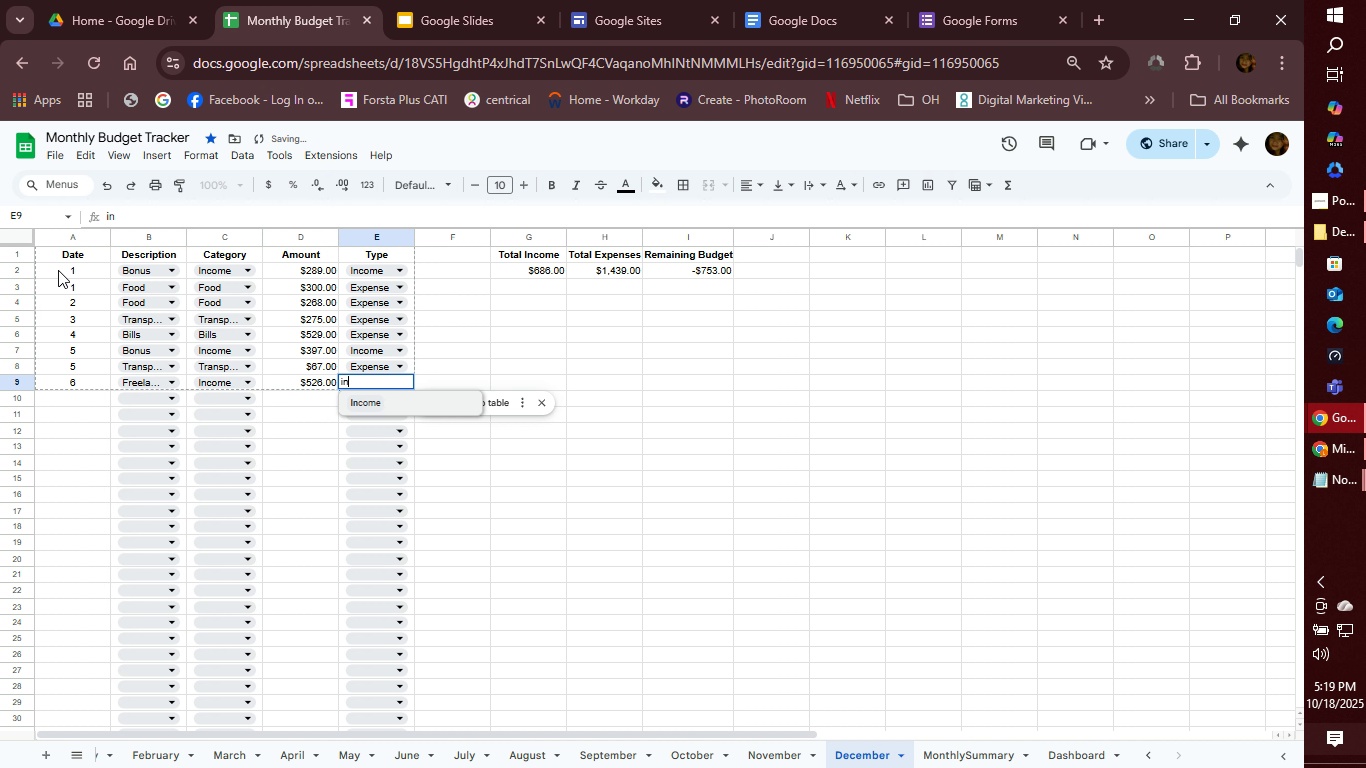 
key(Enter)
 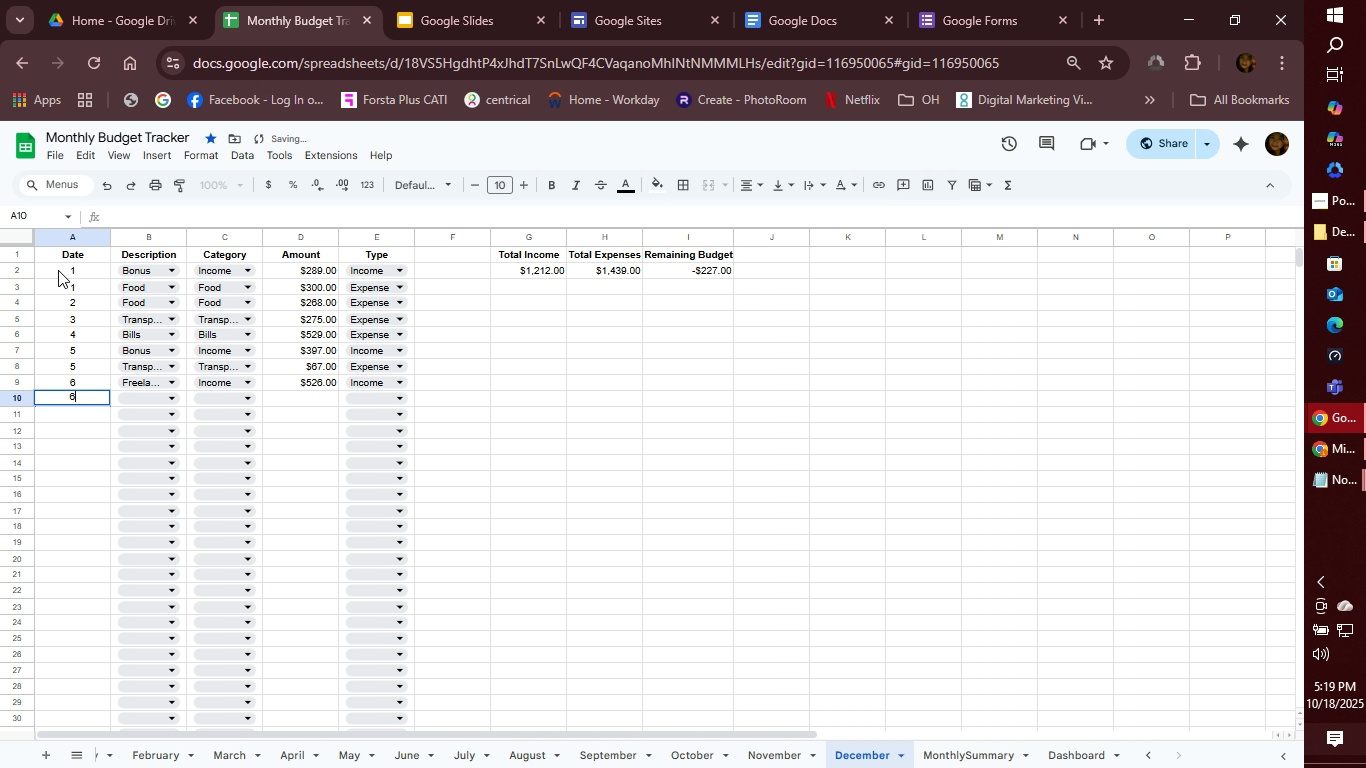 
key(6)
 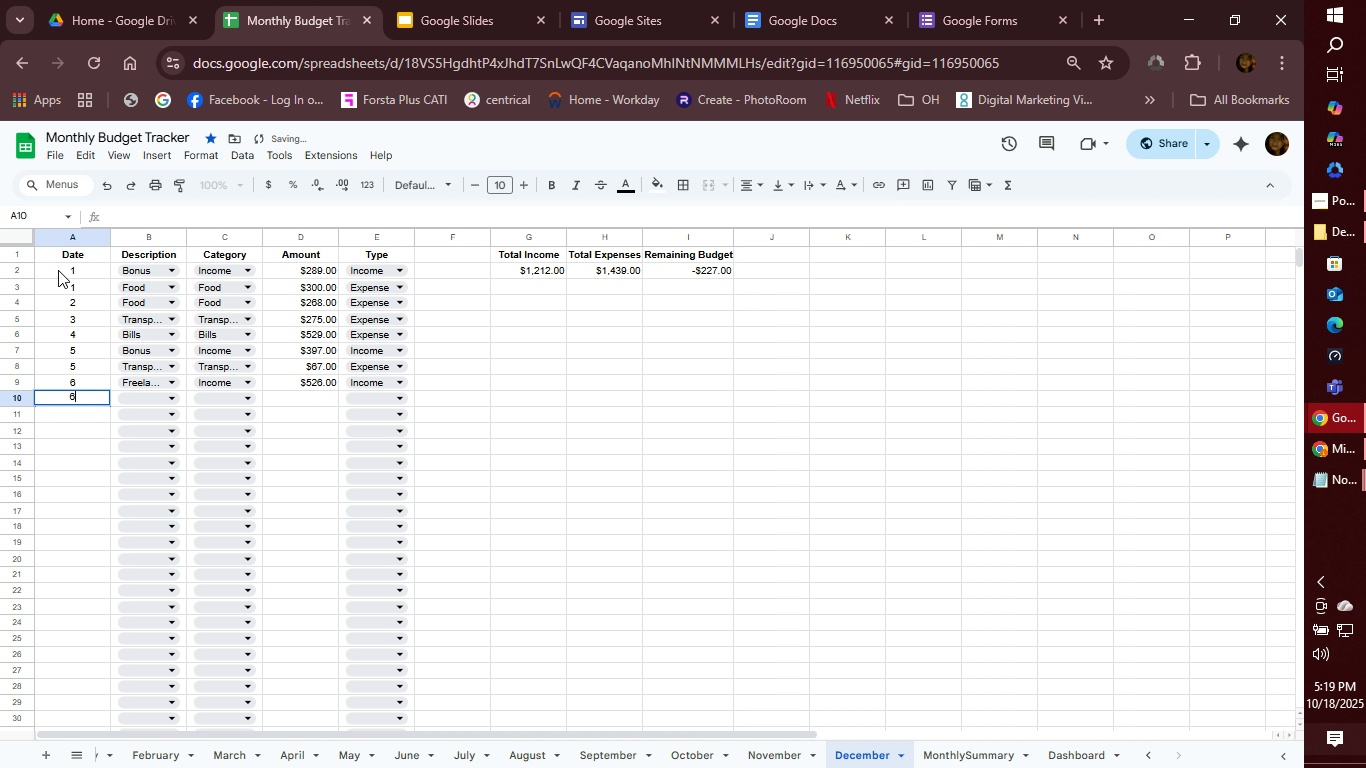 
key(Tab)
 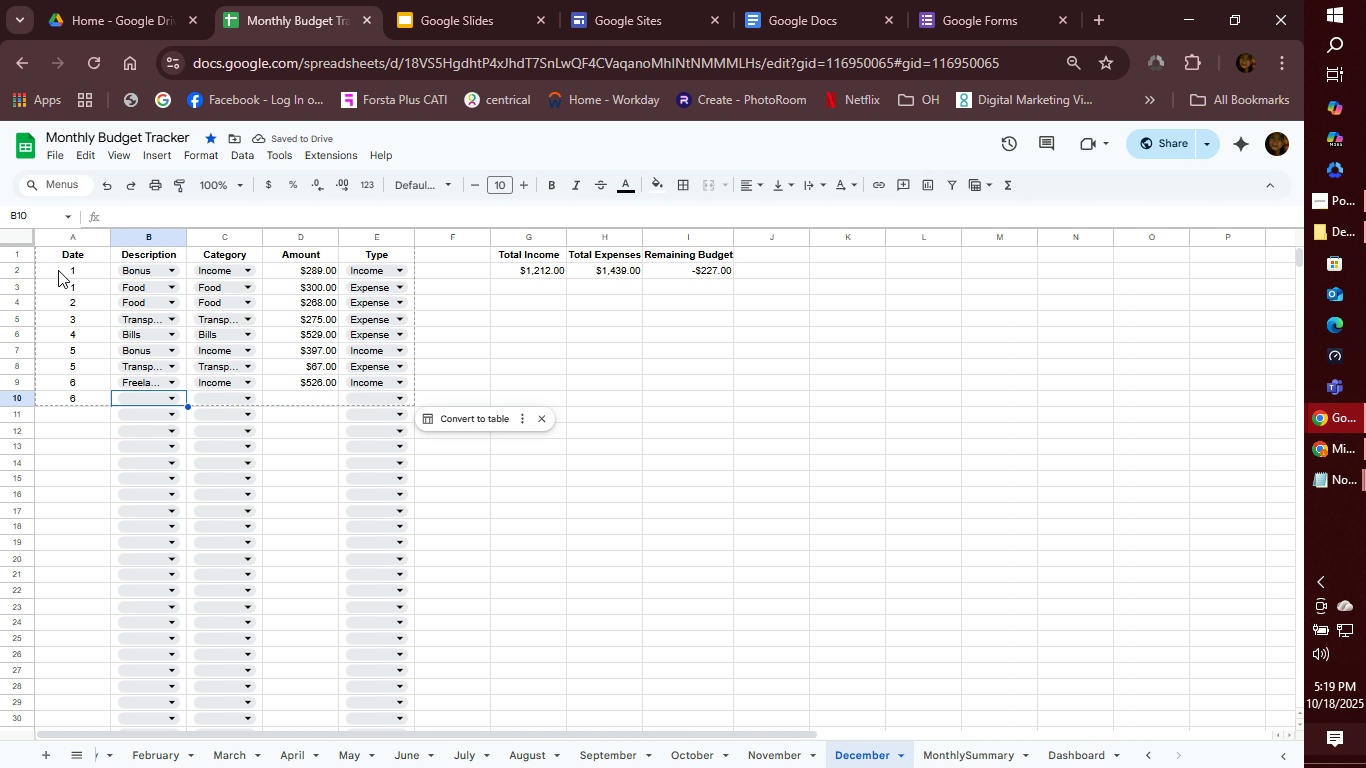 
type(ent)
key(Tab)
type(ent)
key(Tab)
 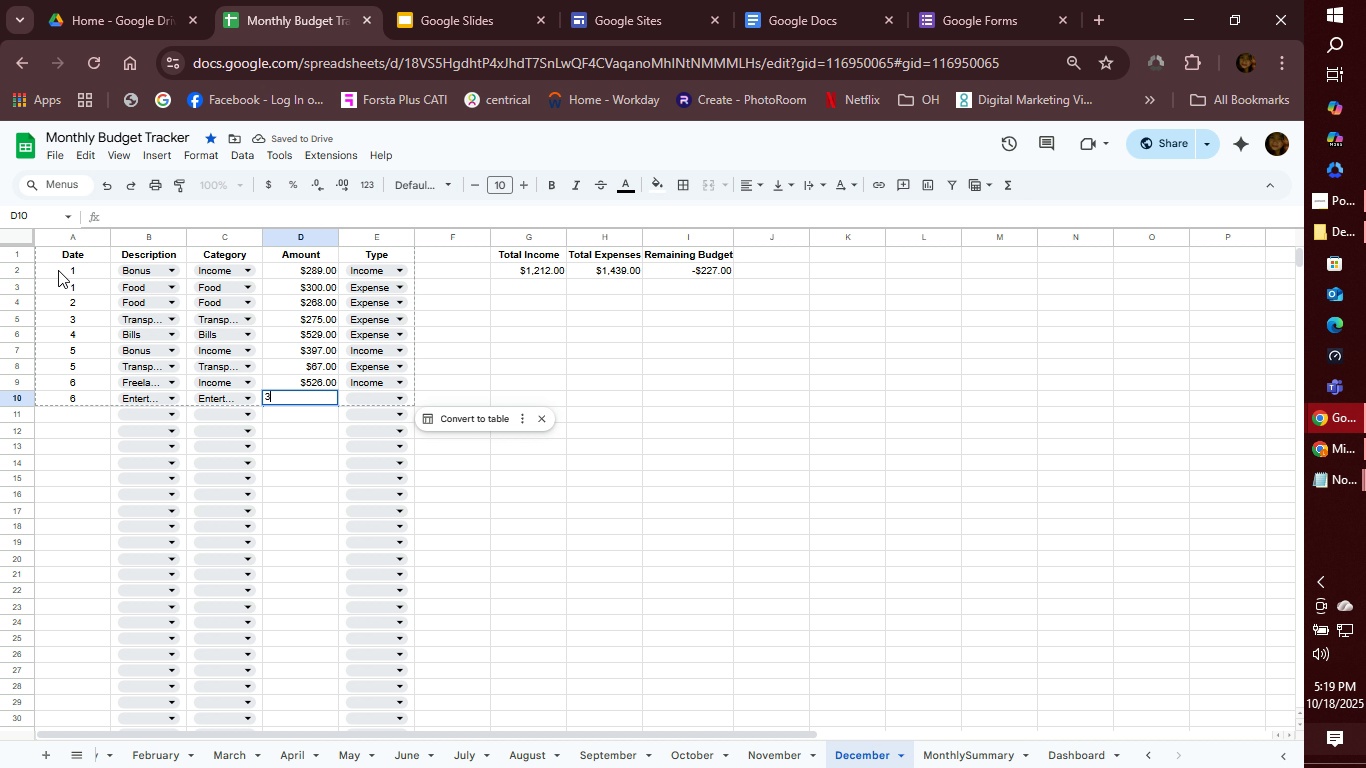 
type(394)
key(Tab)
 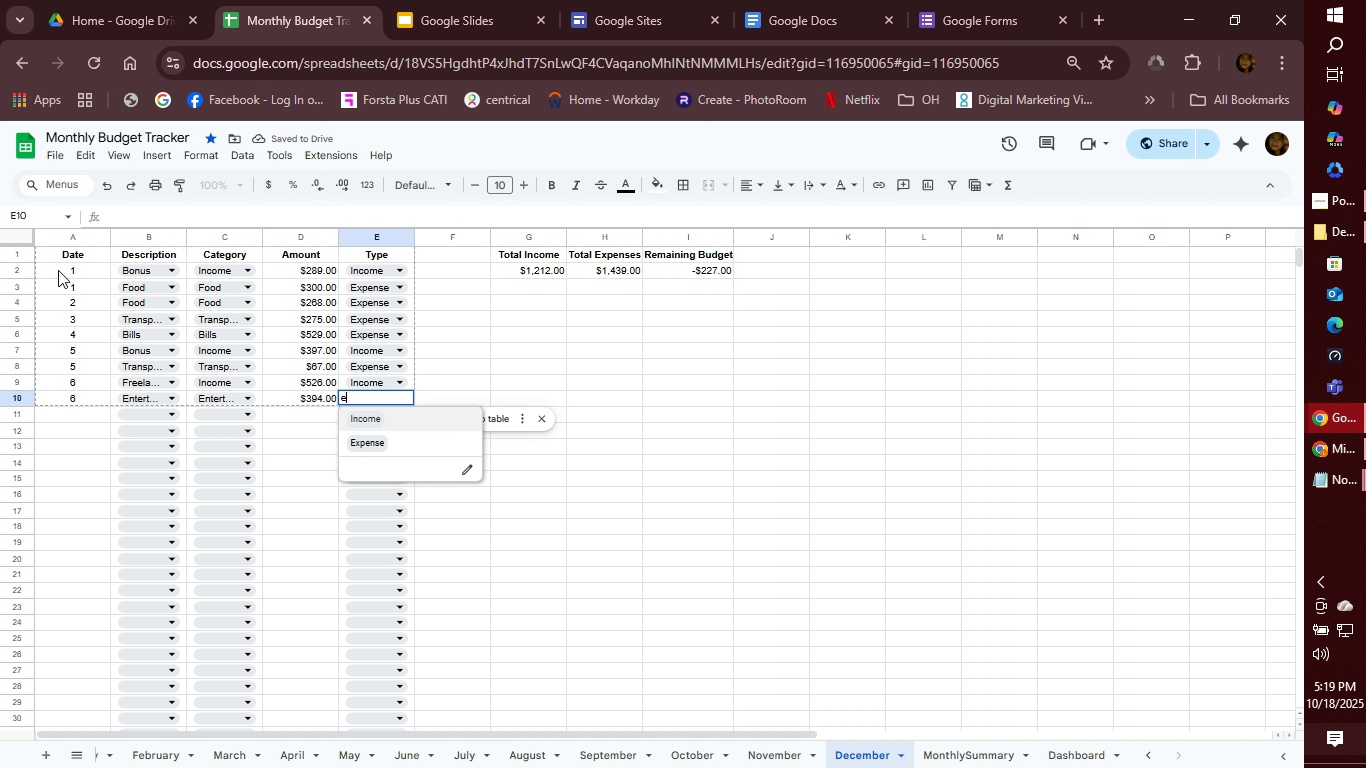 
key(E)
 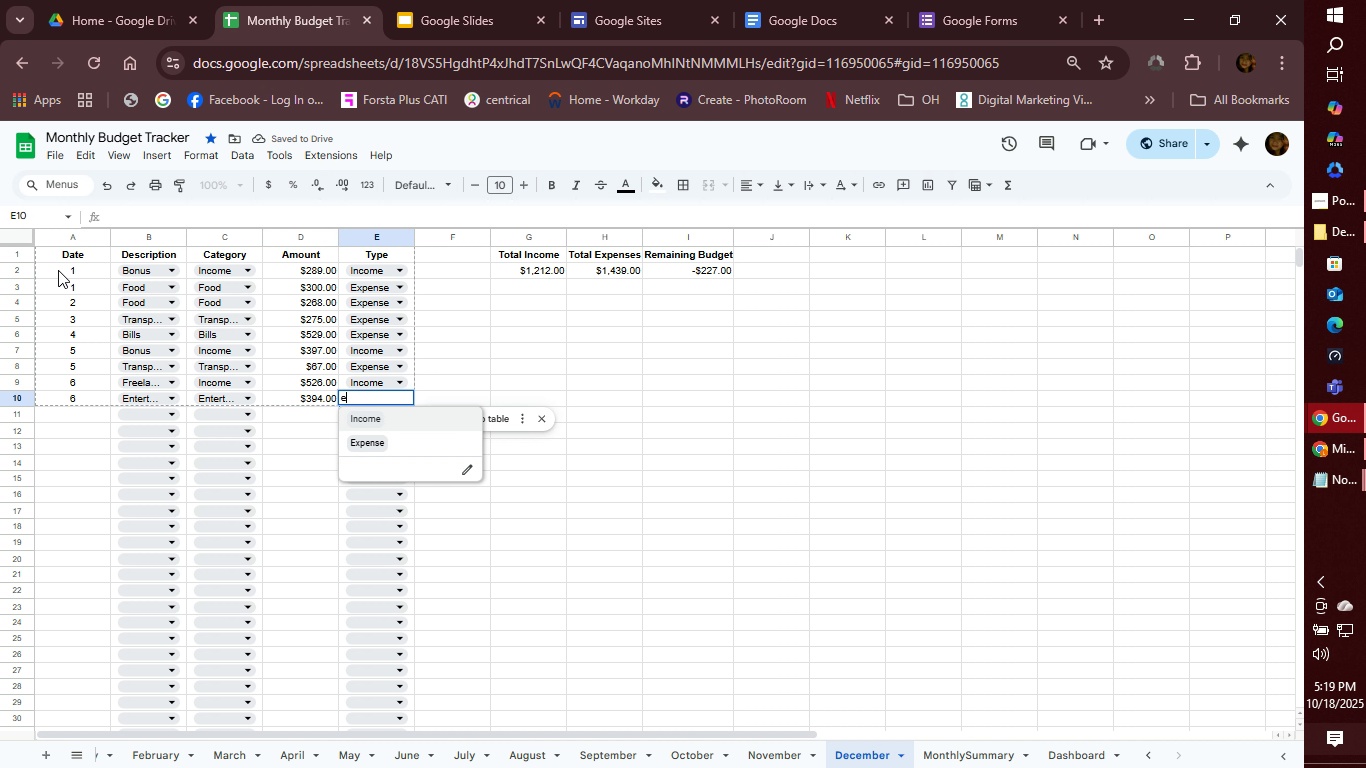 
key(Enter)
 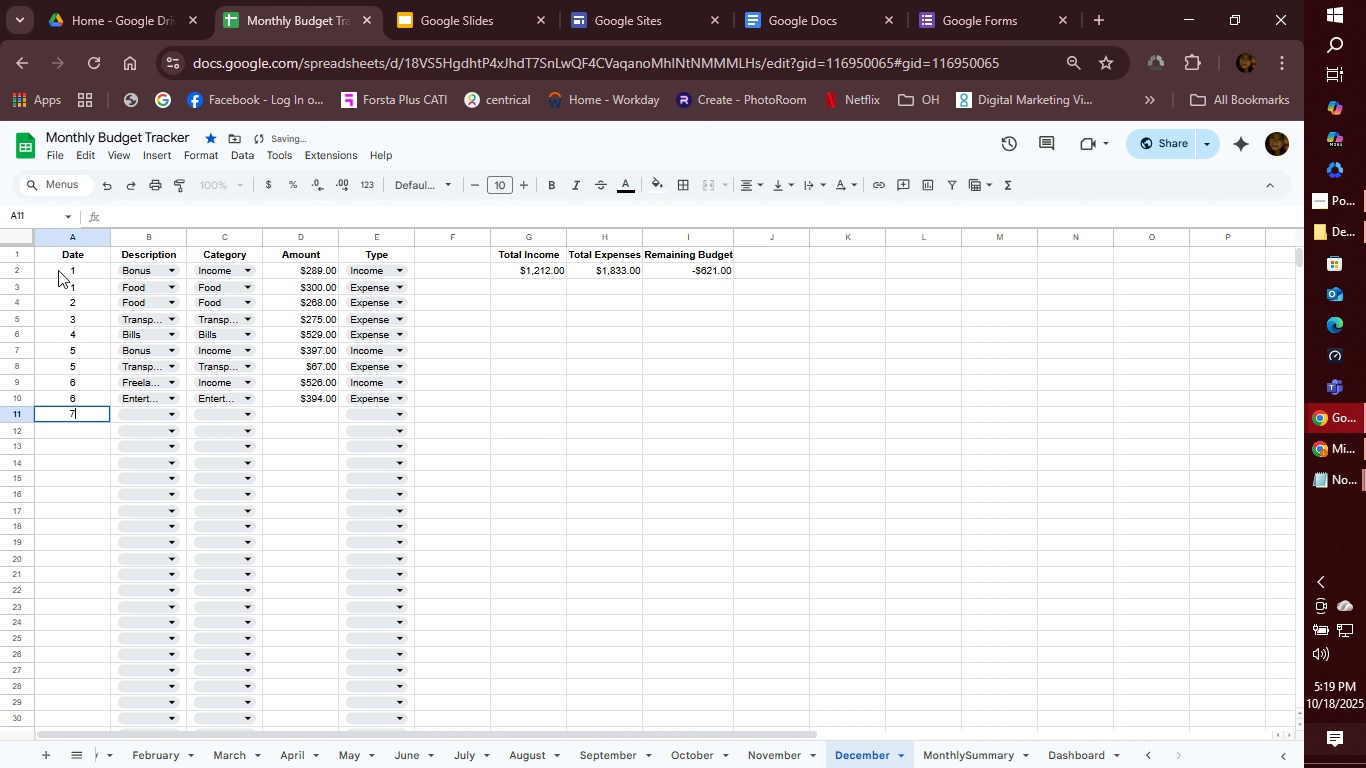 
key(7)
 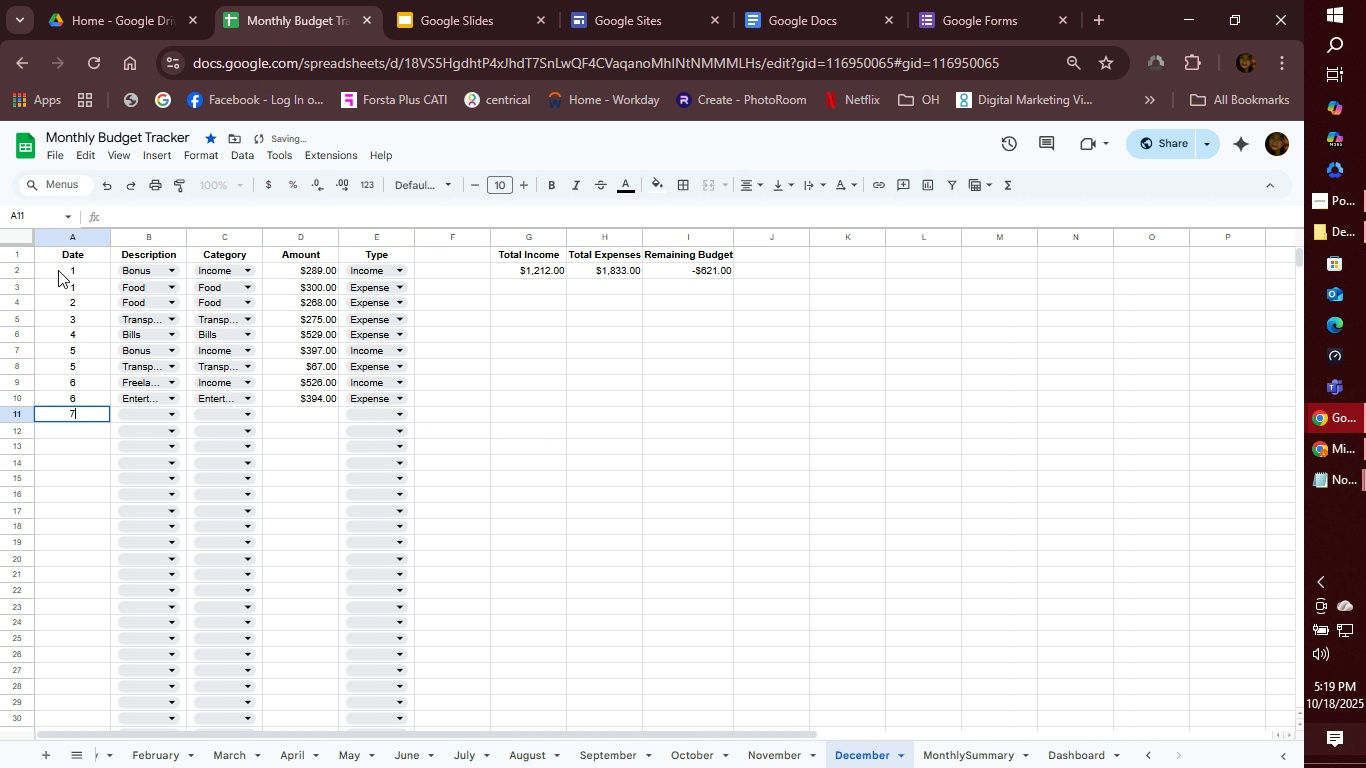 
key(Tab)
 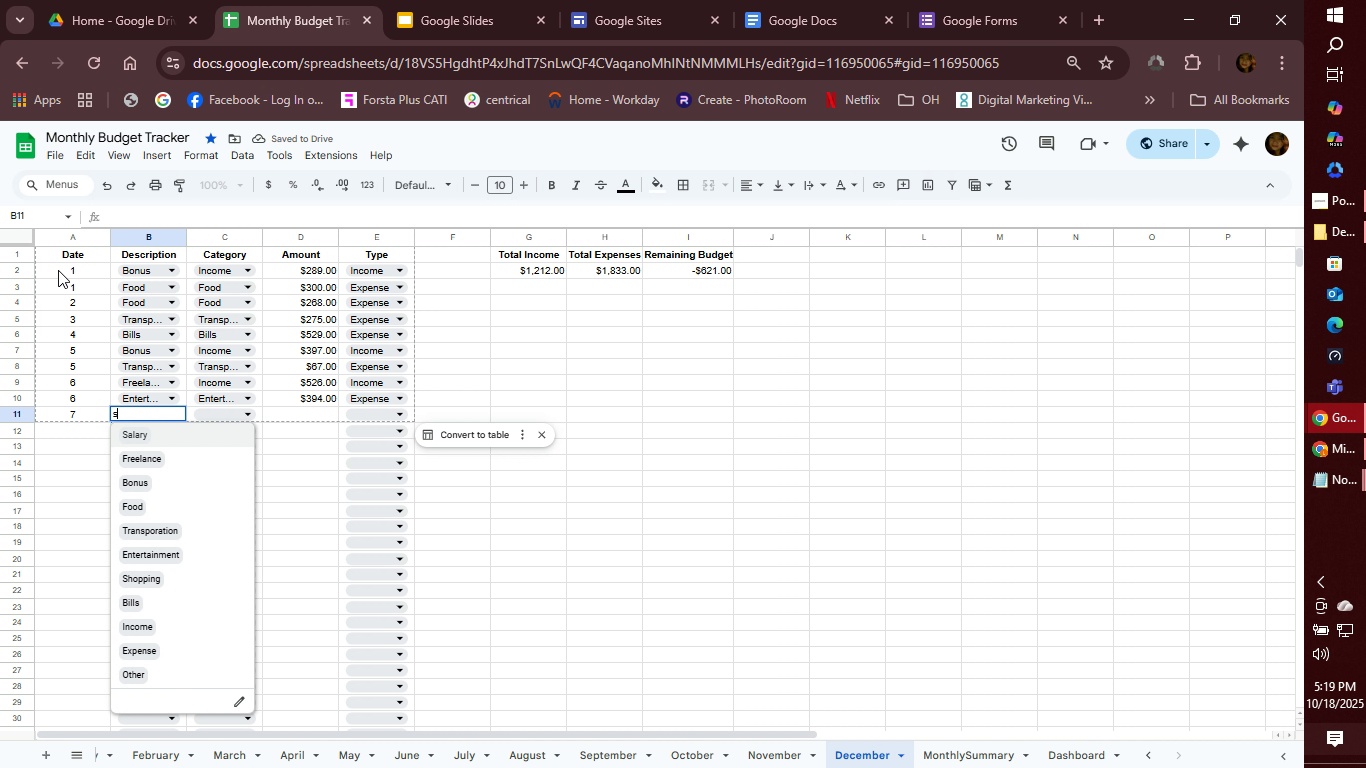 
type(sho)
key(Tab)
type(sho)
key(Tab)
 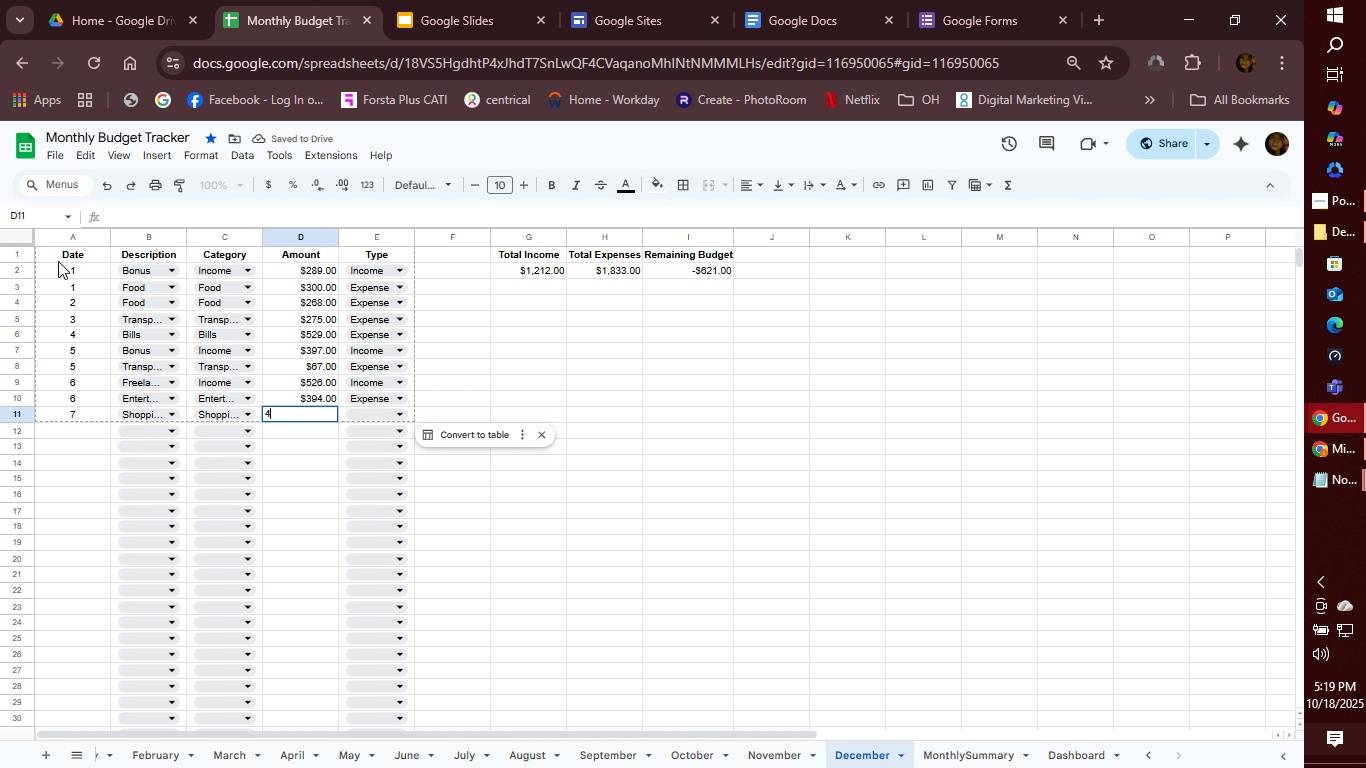 
type(401)
key(Tab)
type(e)
 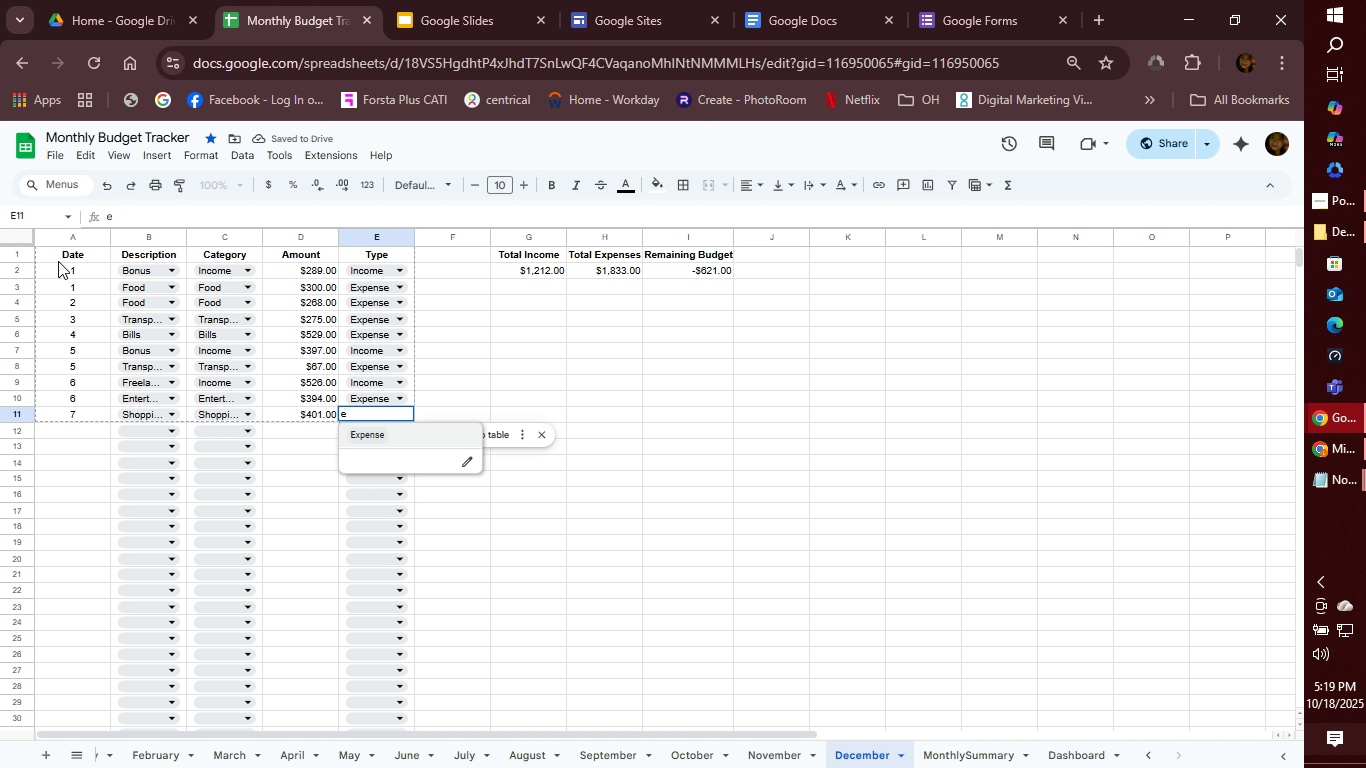 
key(Enter)
 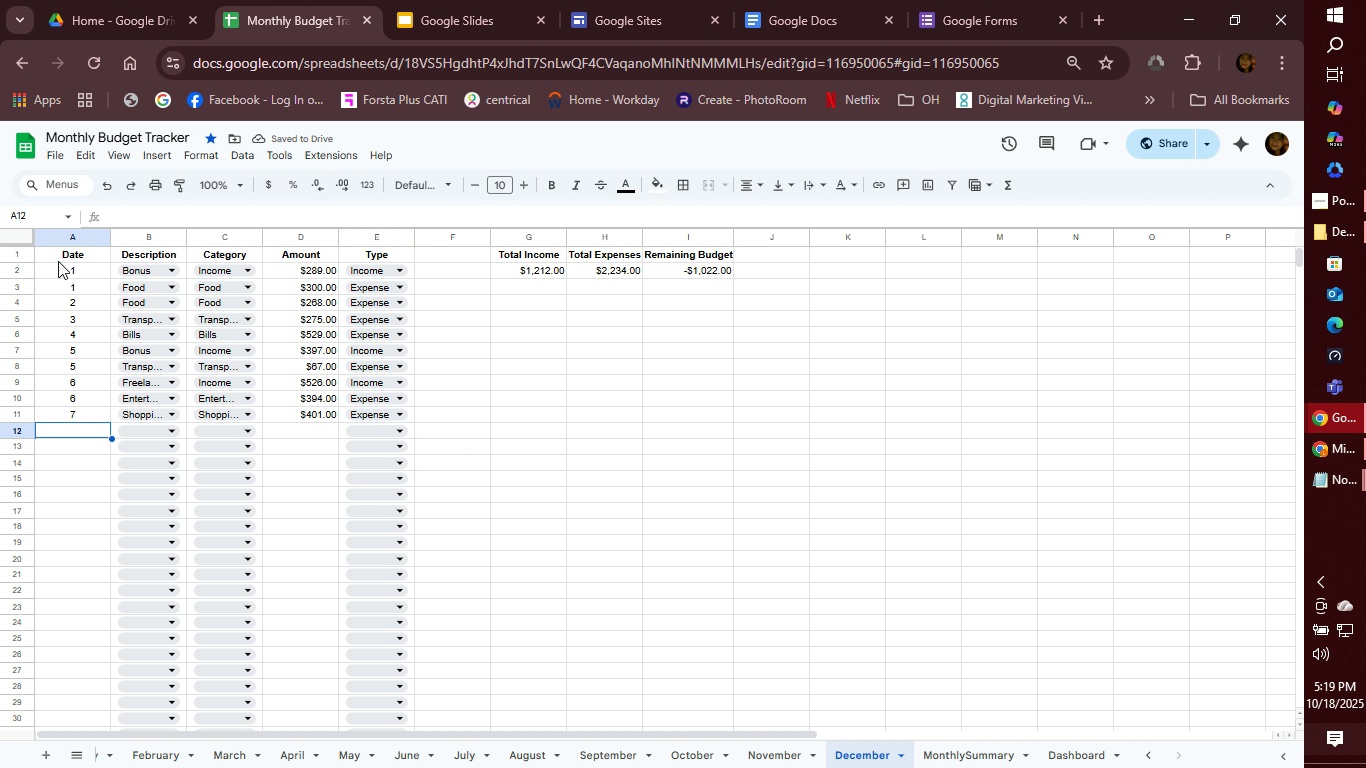 
type(8)
key(Tab)
type(bo)
 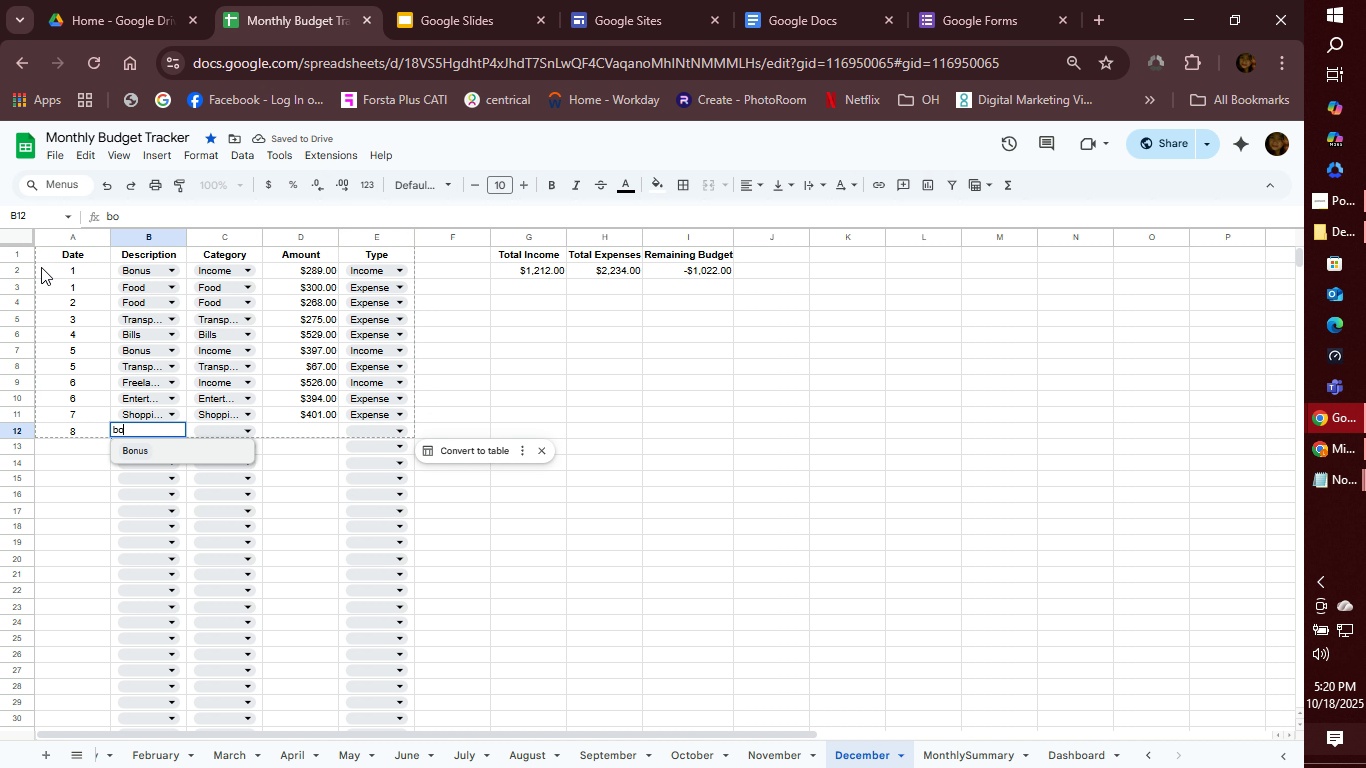 
key(Enter)
 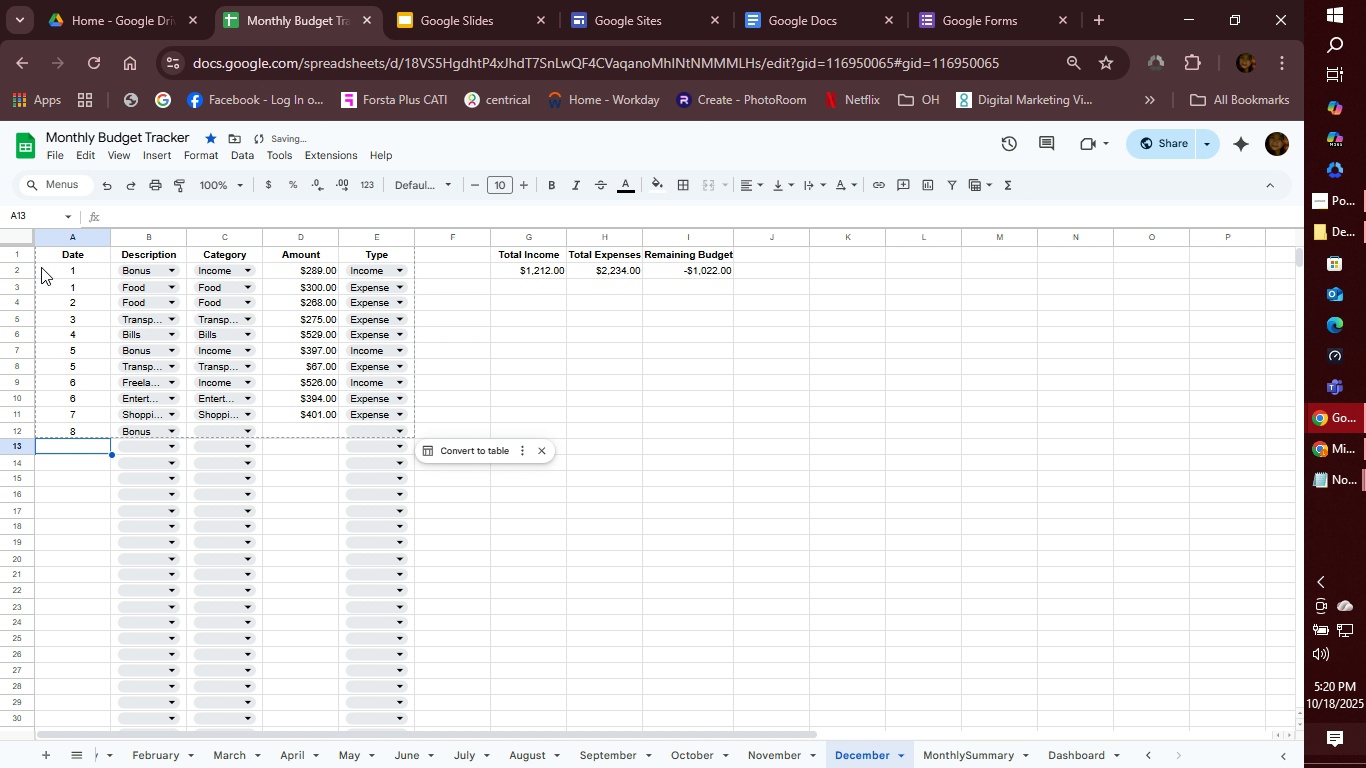 
key(Tab)
 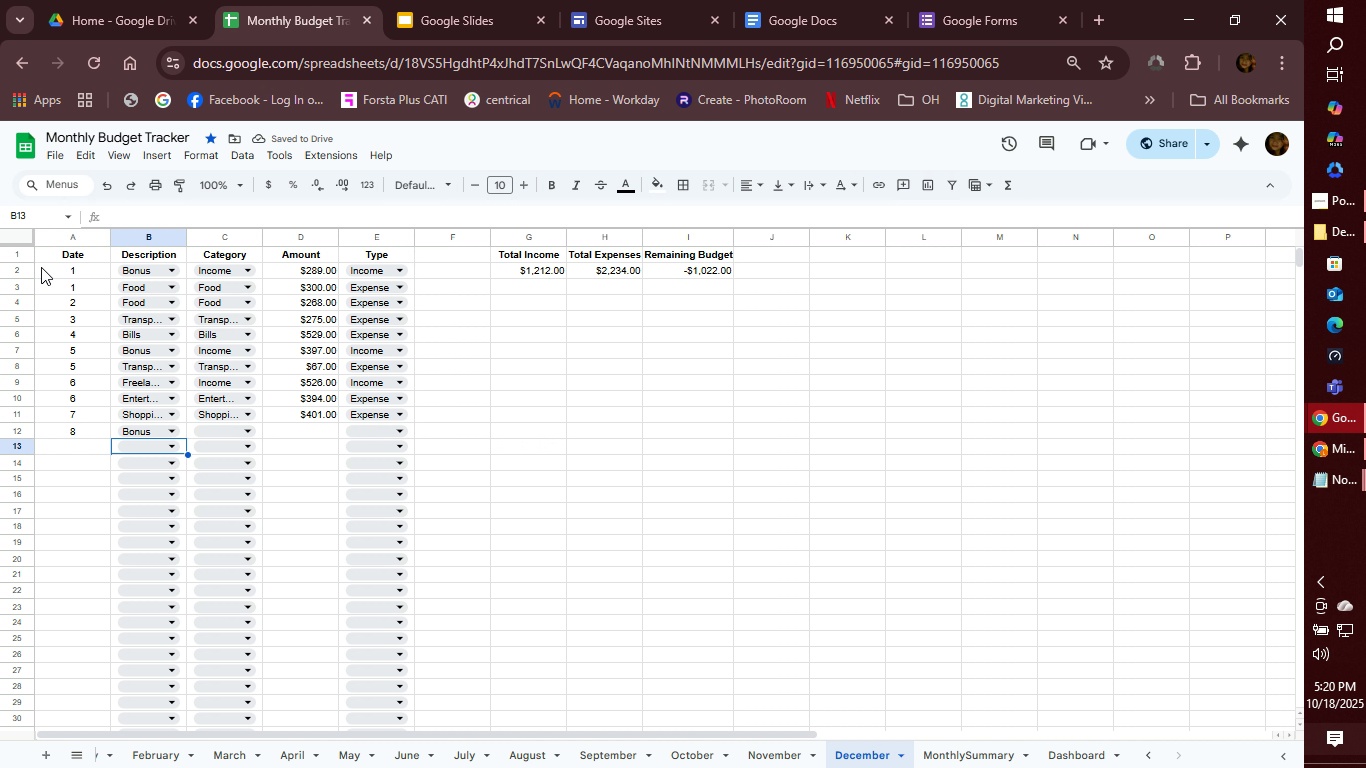 
key(ArrowUp)
 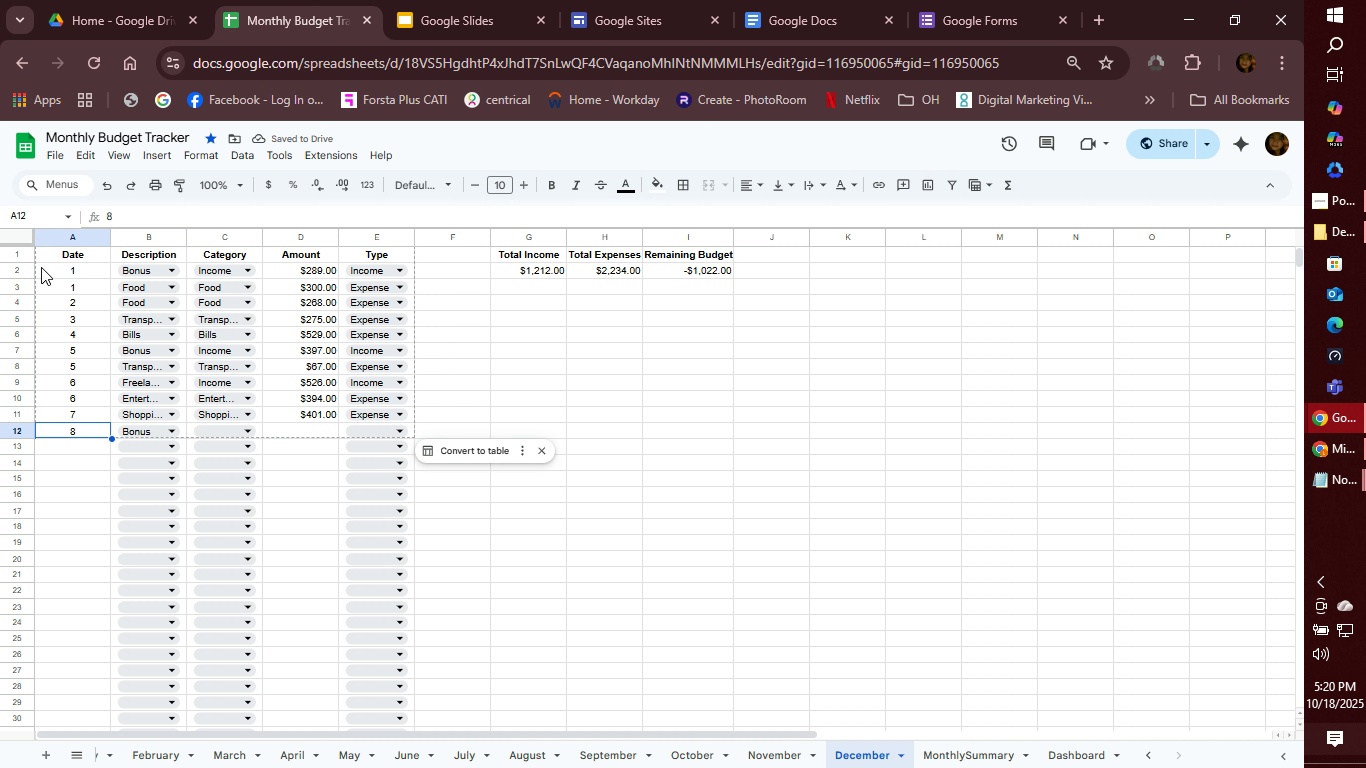 
key(ArrowLeft)
 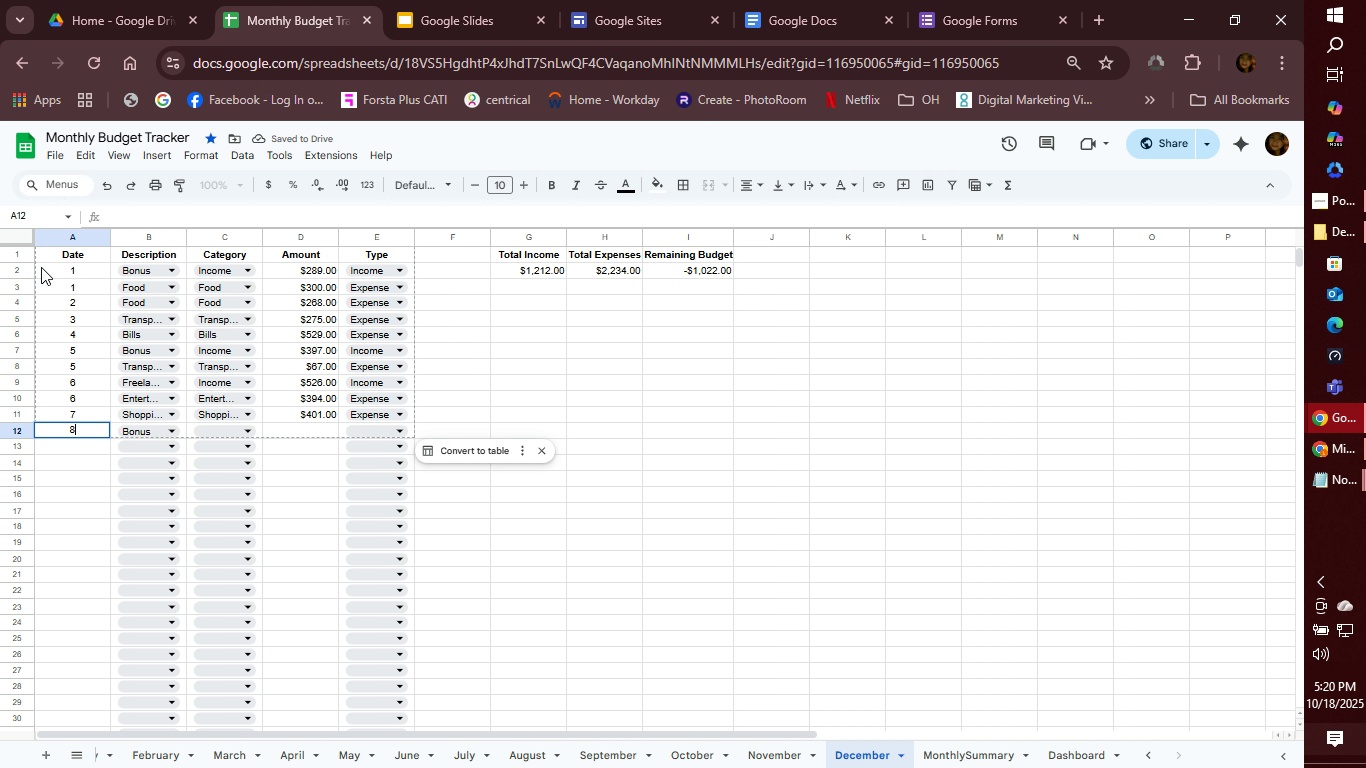 
type(8)
key(Tab)
type(bo)
key(Tab)
type(in)
key(Tab)
 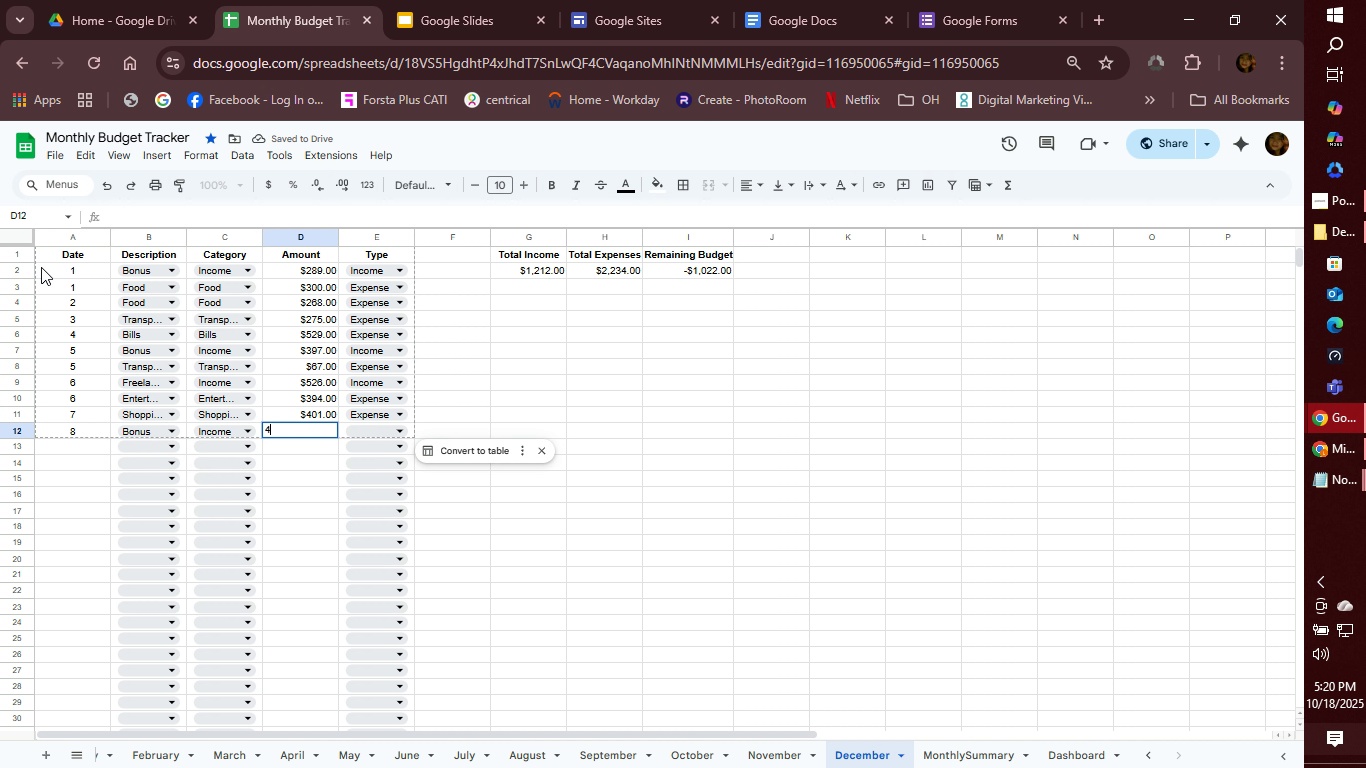 
type(475)
key(Tab)
type(in)
 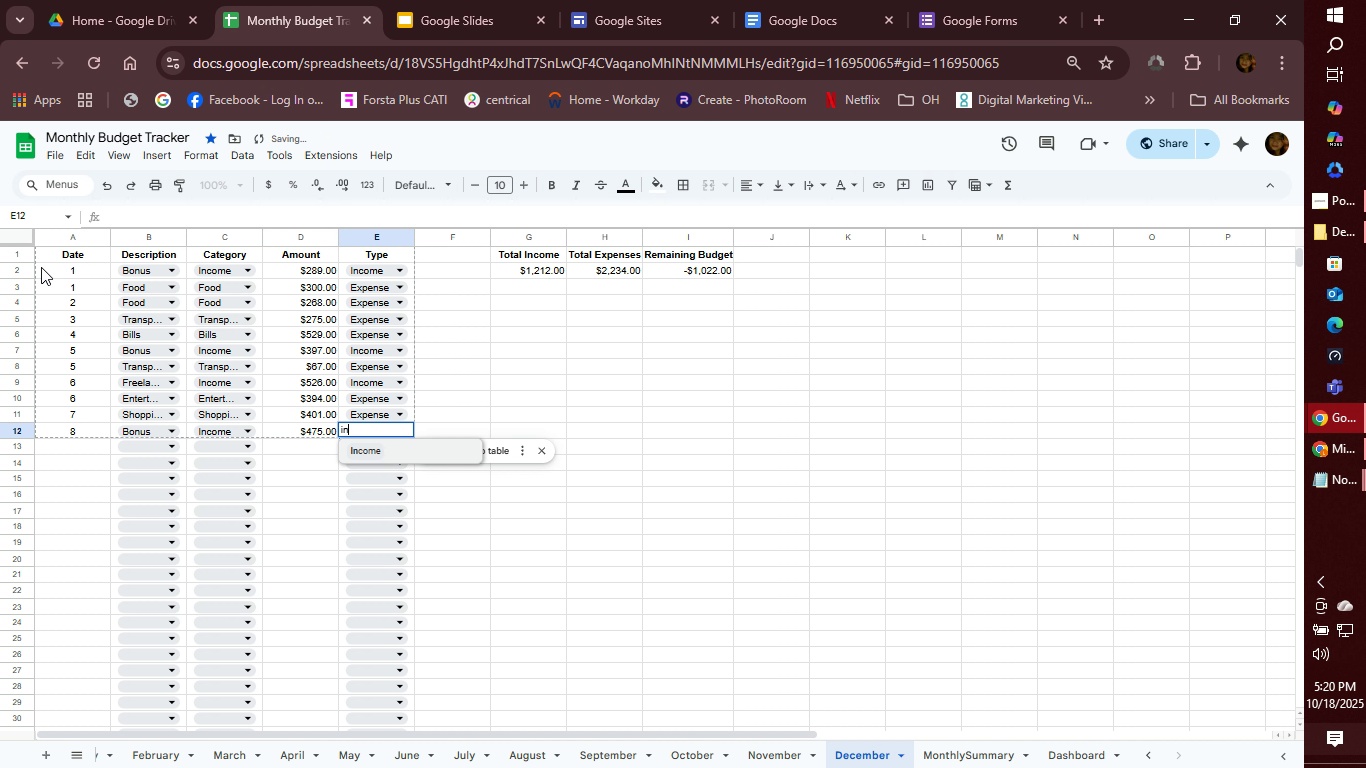 
key(Enter)
 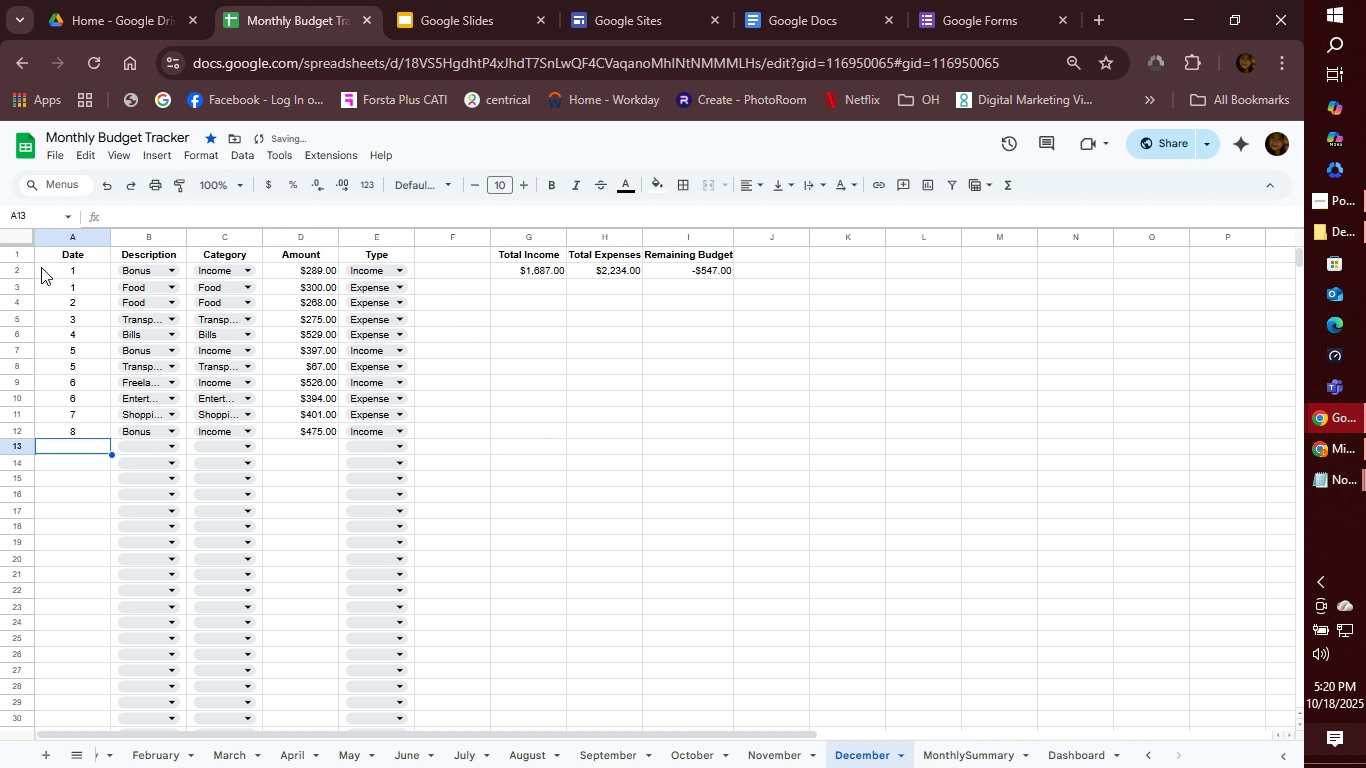 
type(8)
key(Tab)
type(ot)
key(Tab)
 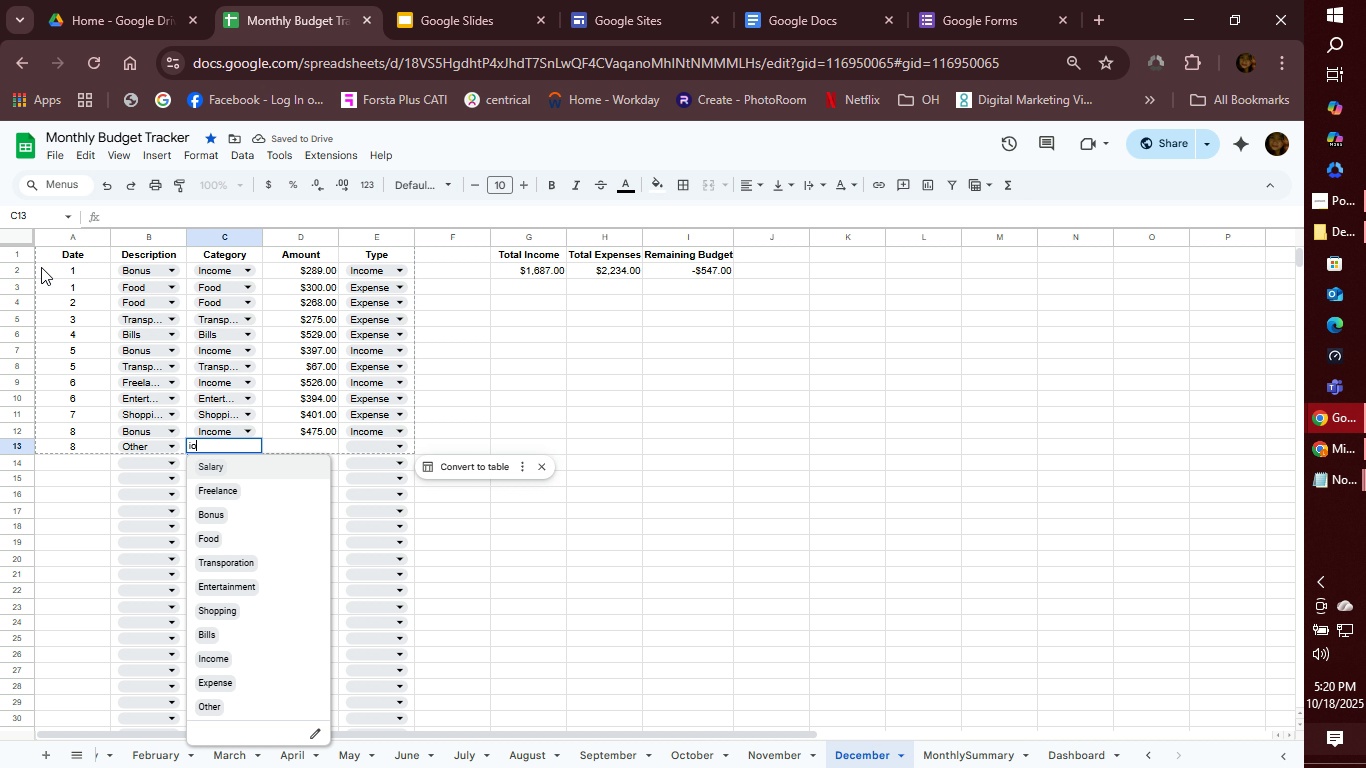 
type(io)
key(Backspace)
key(Backspace)
type(oth)
key(Tab)
 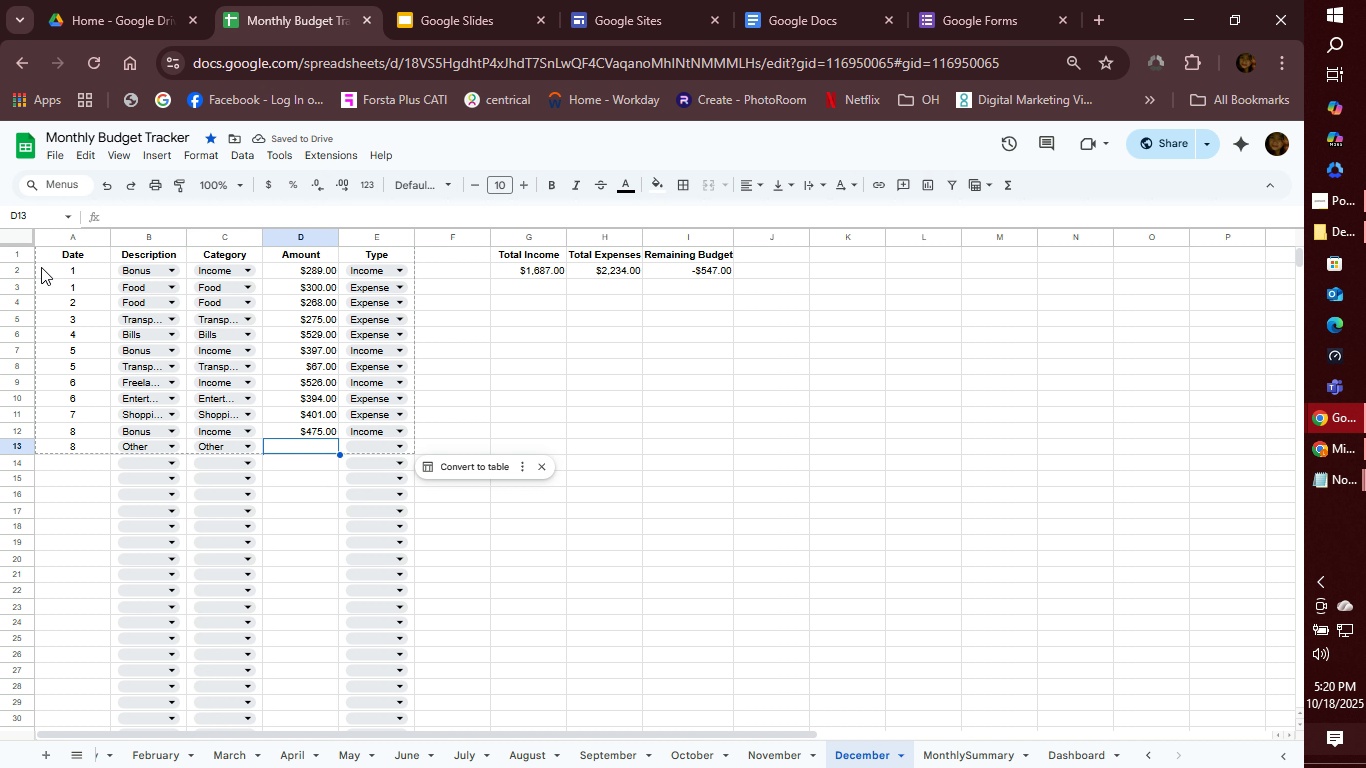 
type(121)
key(Tab)
 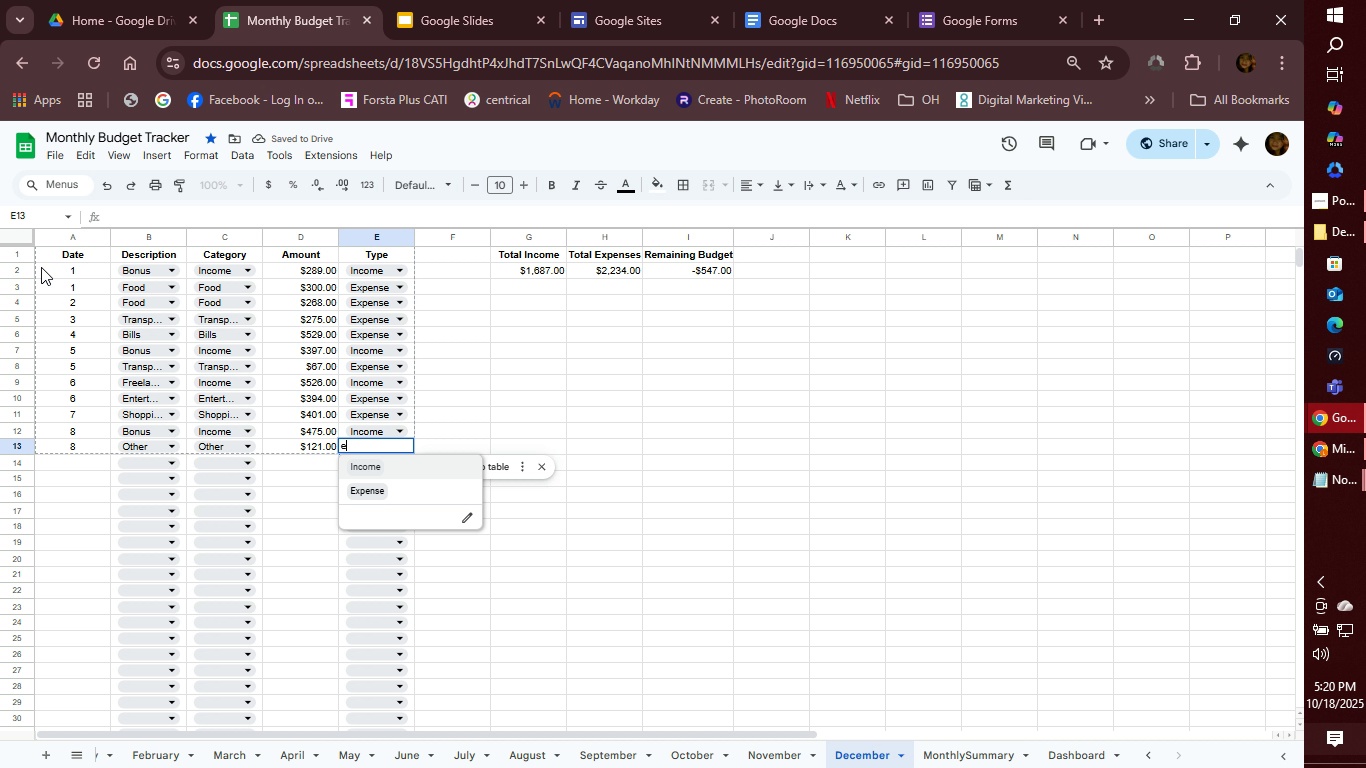 
type(ex)
 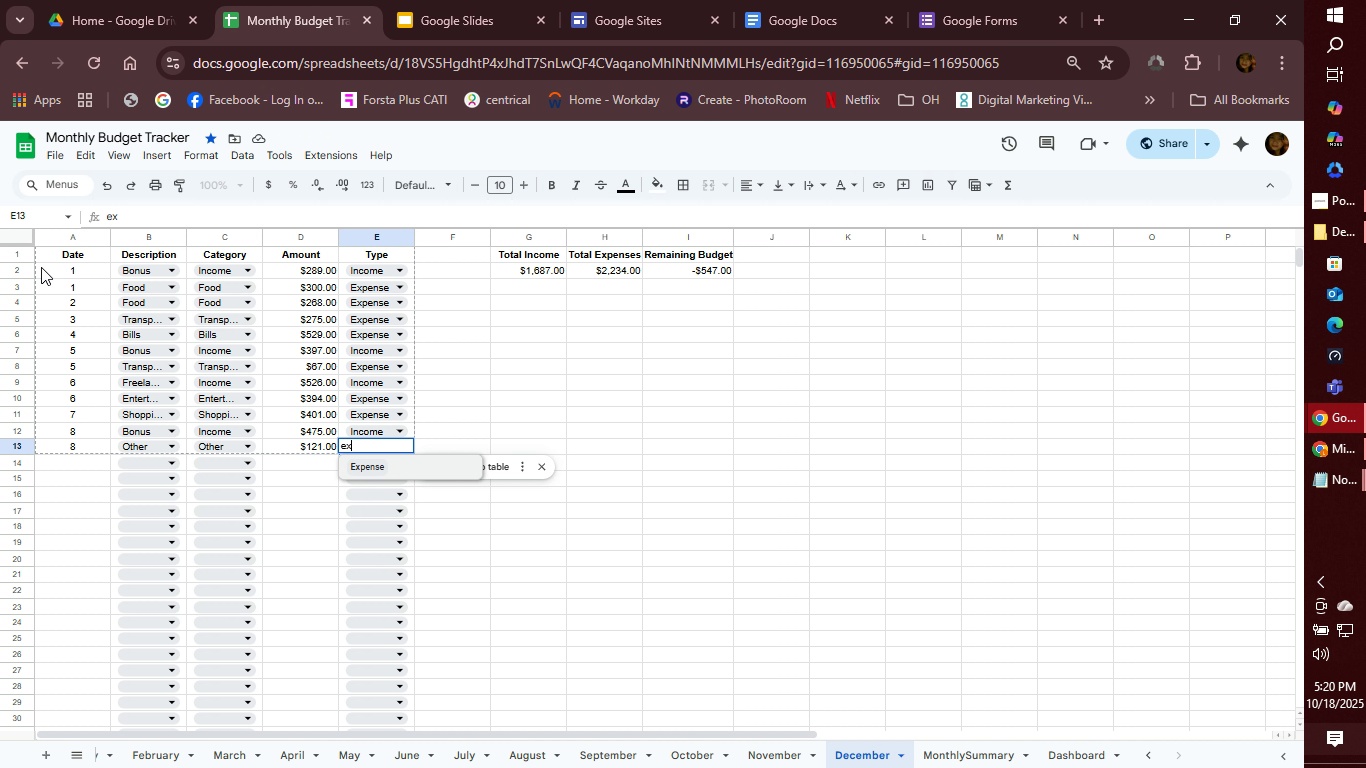 
key(Enter)
 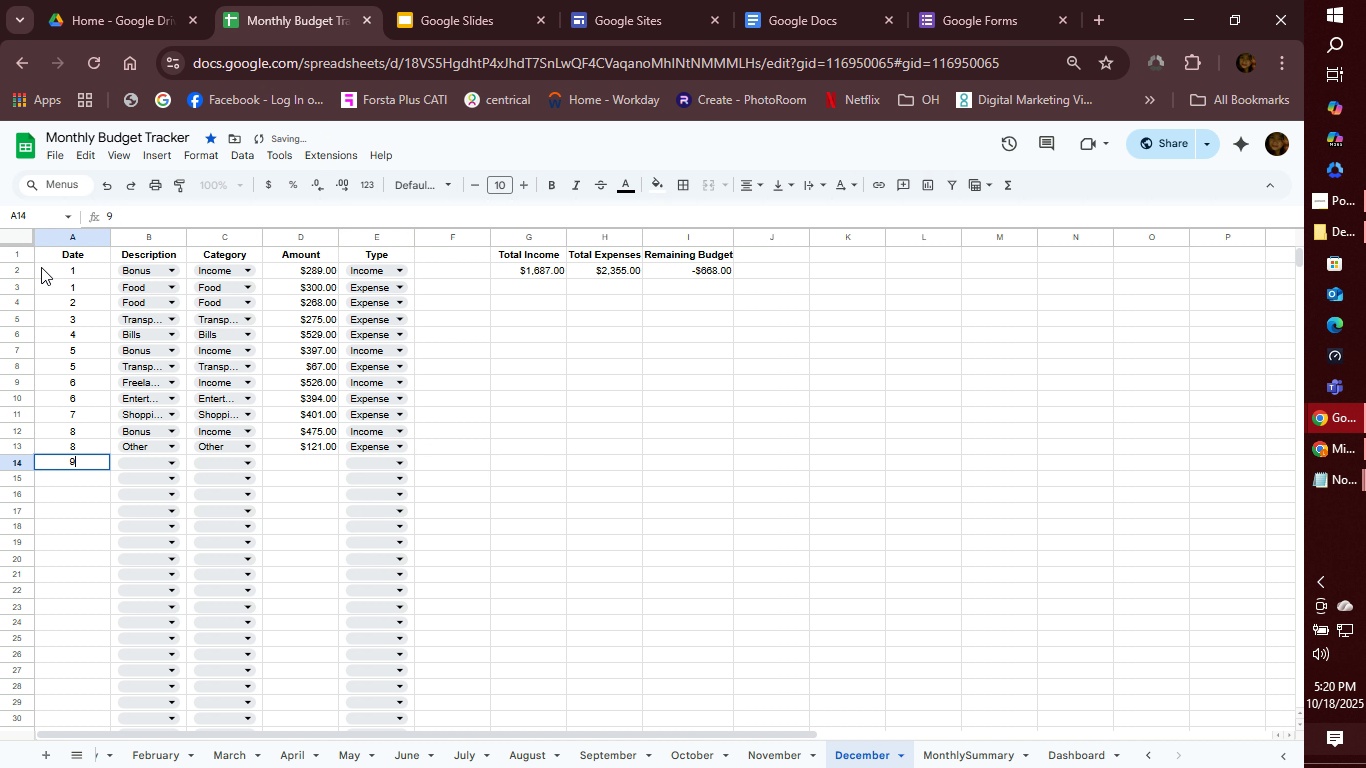 
type(9)
key(Tab)
type(foo)
key(Tab)
type(foo)
key(Tab)
type(114)
key(Tab)
type(ex)
 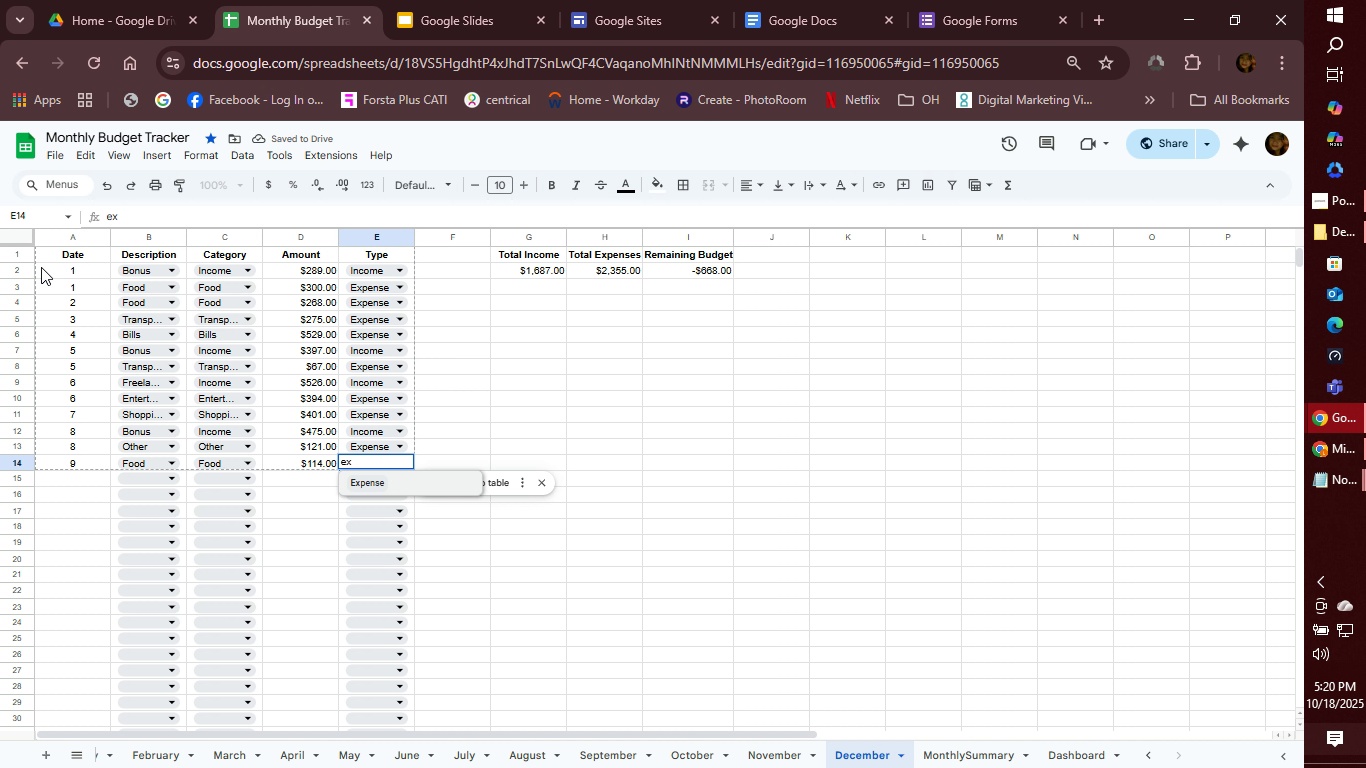 
key(Enter)
 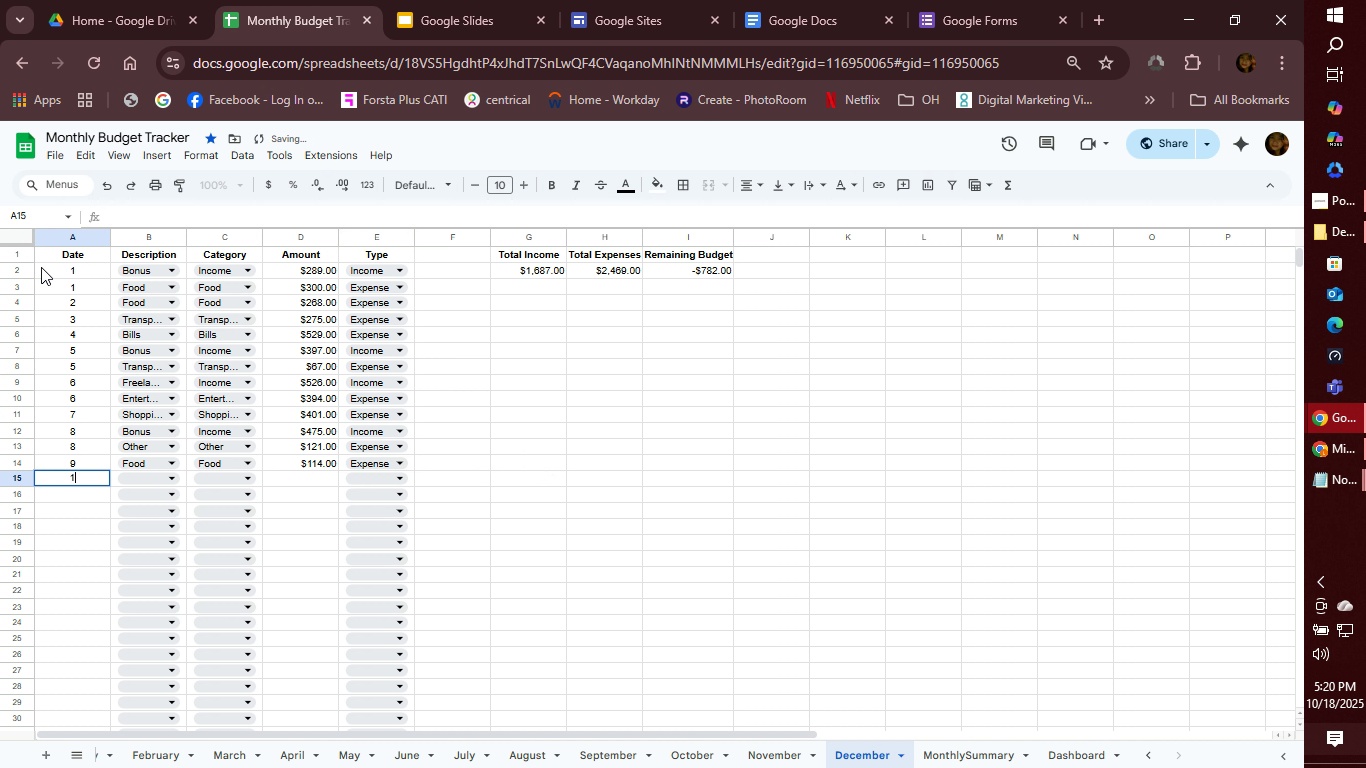 
type(10)
key(Tab)
type(tr)
key(Tab)
type(tr)
key(Tab)
type(519)
key(Tab)
type(in)
key(Backspace)
key(Backspace)
type(ex)
 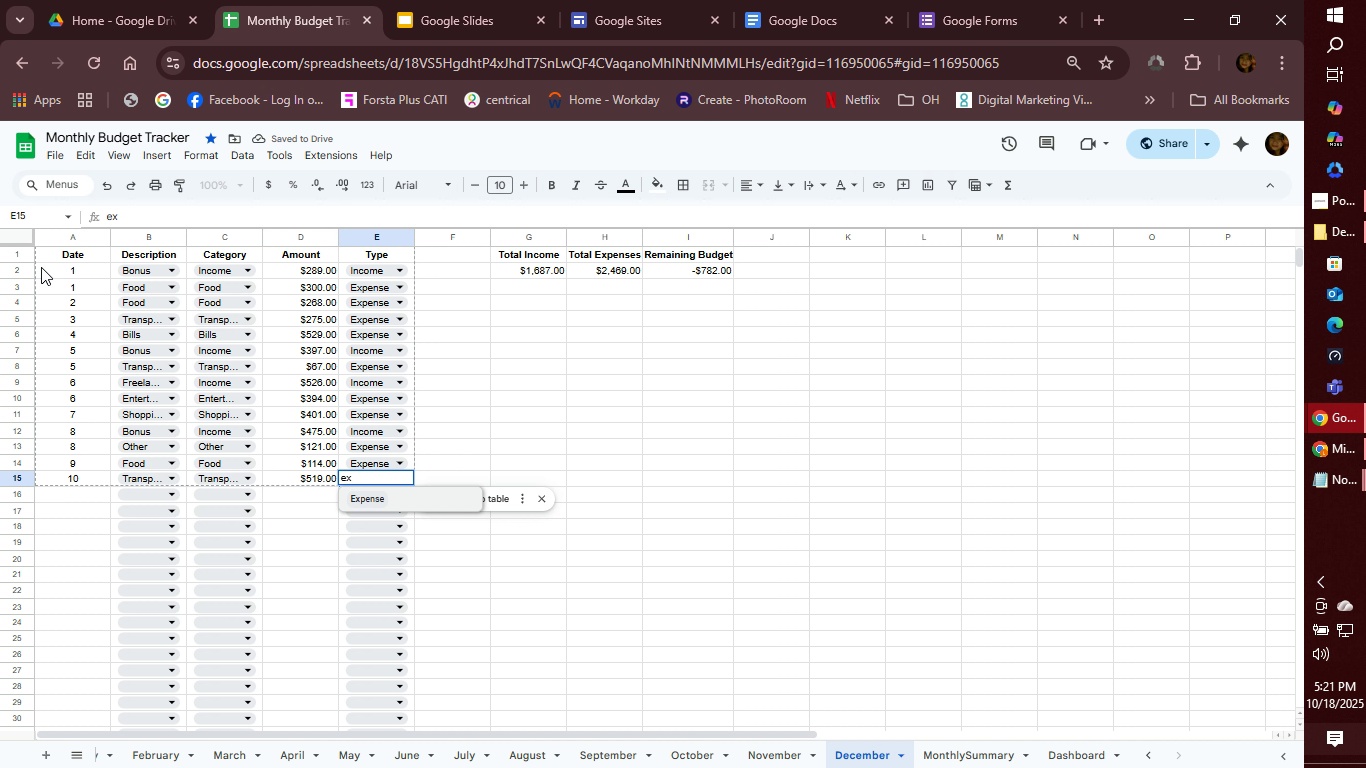 
key(Enter)
 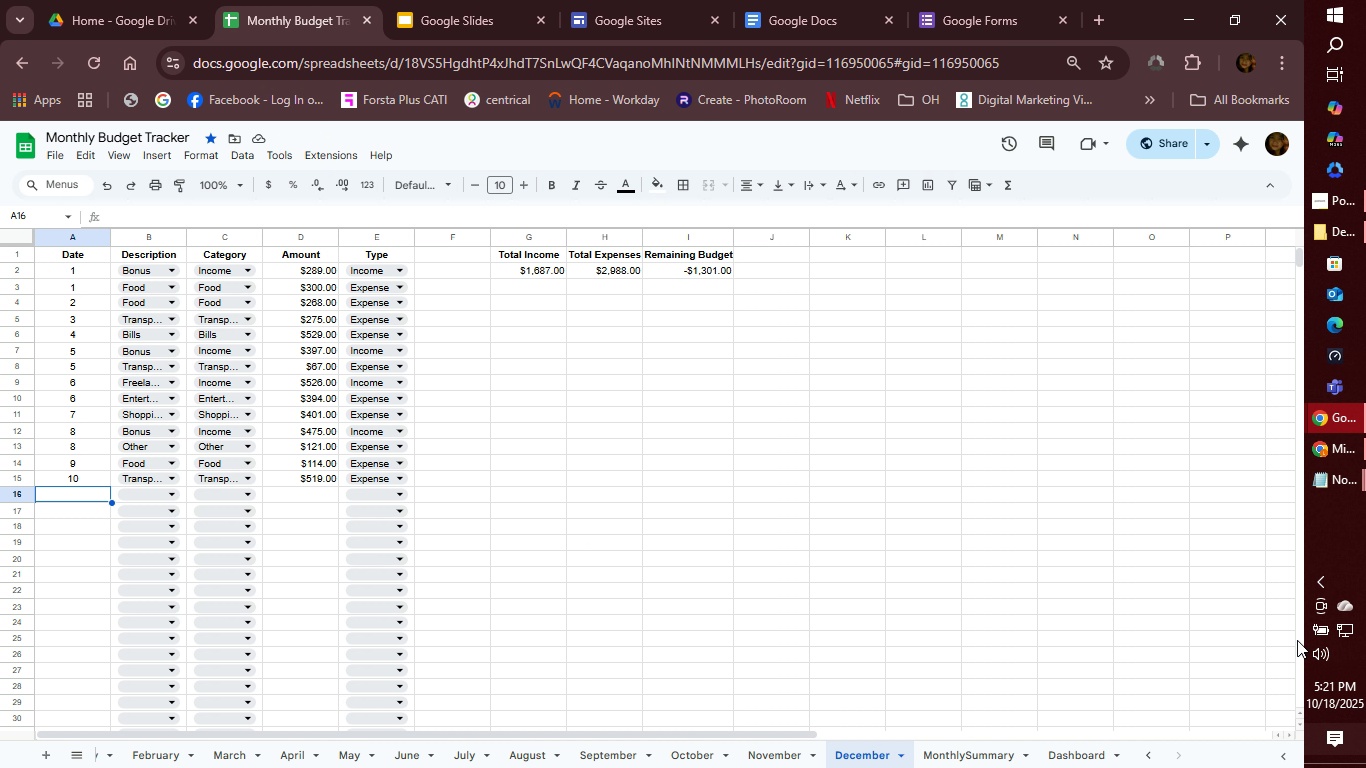 
wait(7.46)
 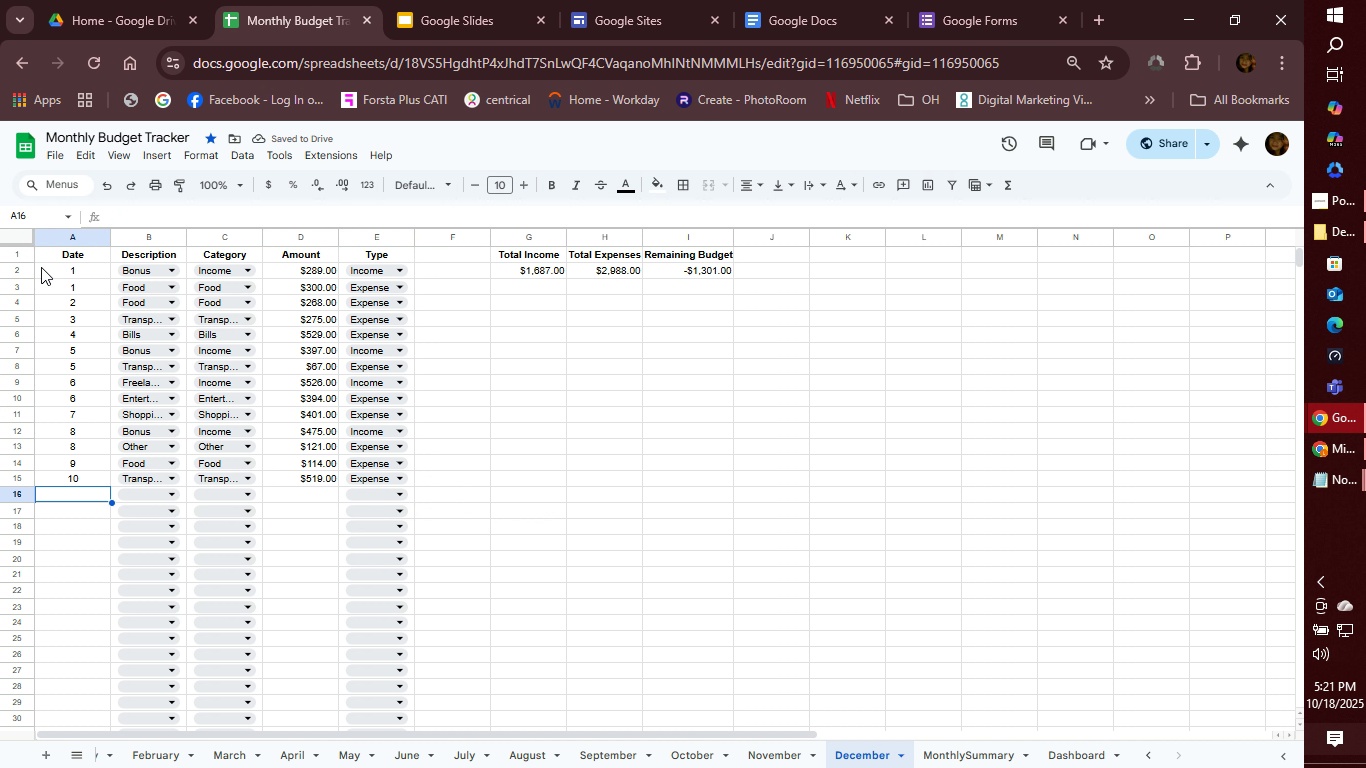 
left_click([1338, 483])
 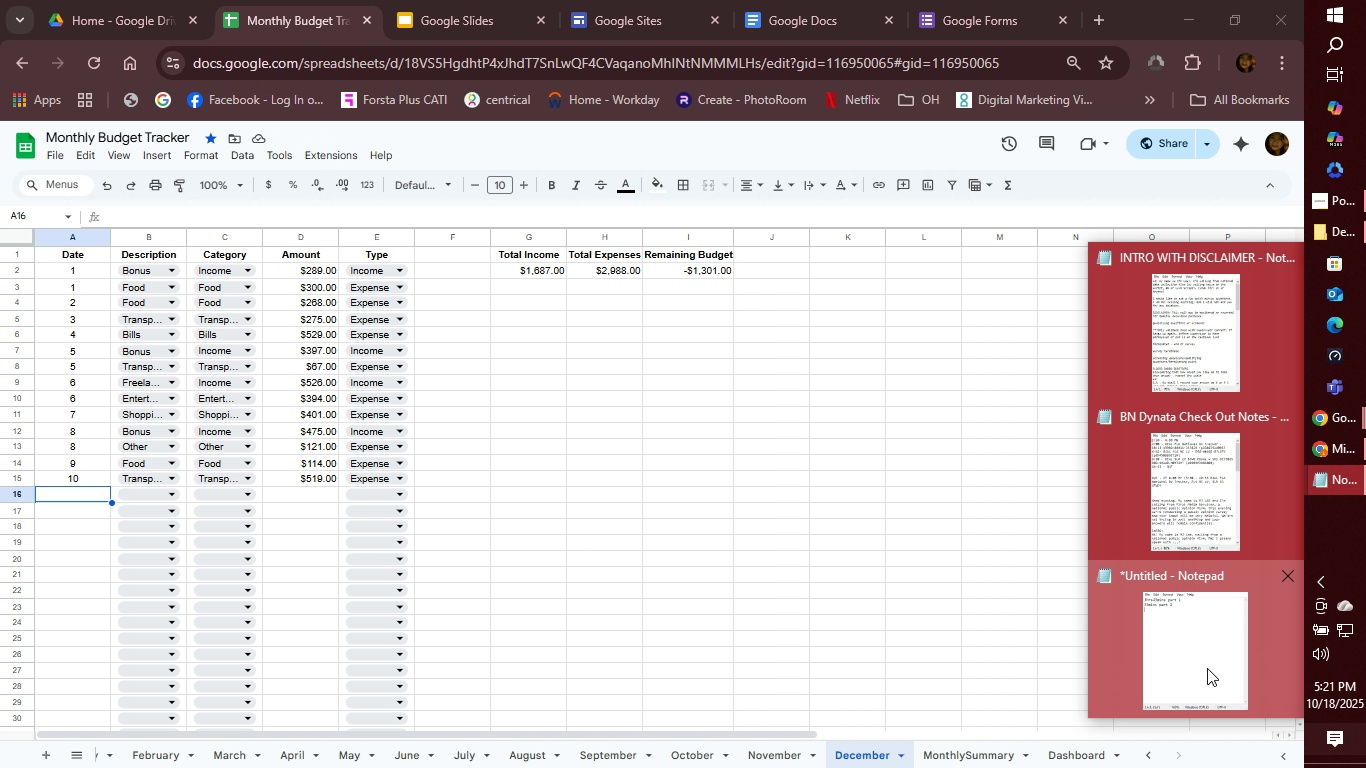 
left_click([1207, 668])
 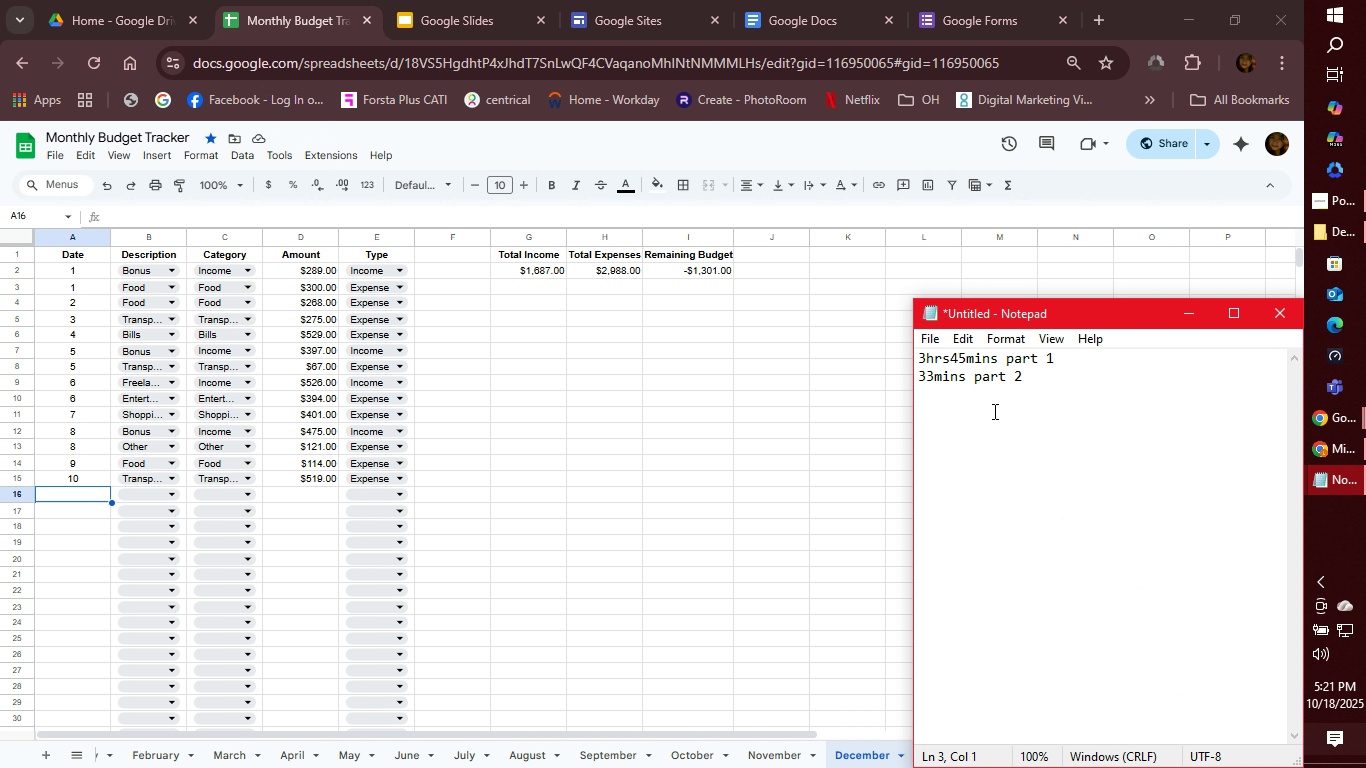 
mouse_move([1026, 408])
 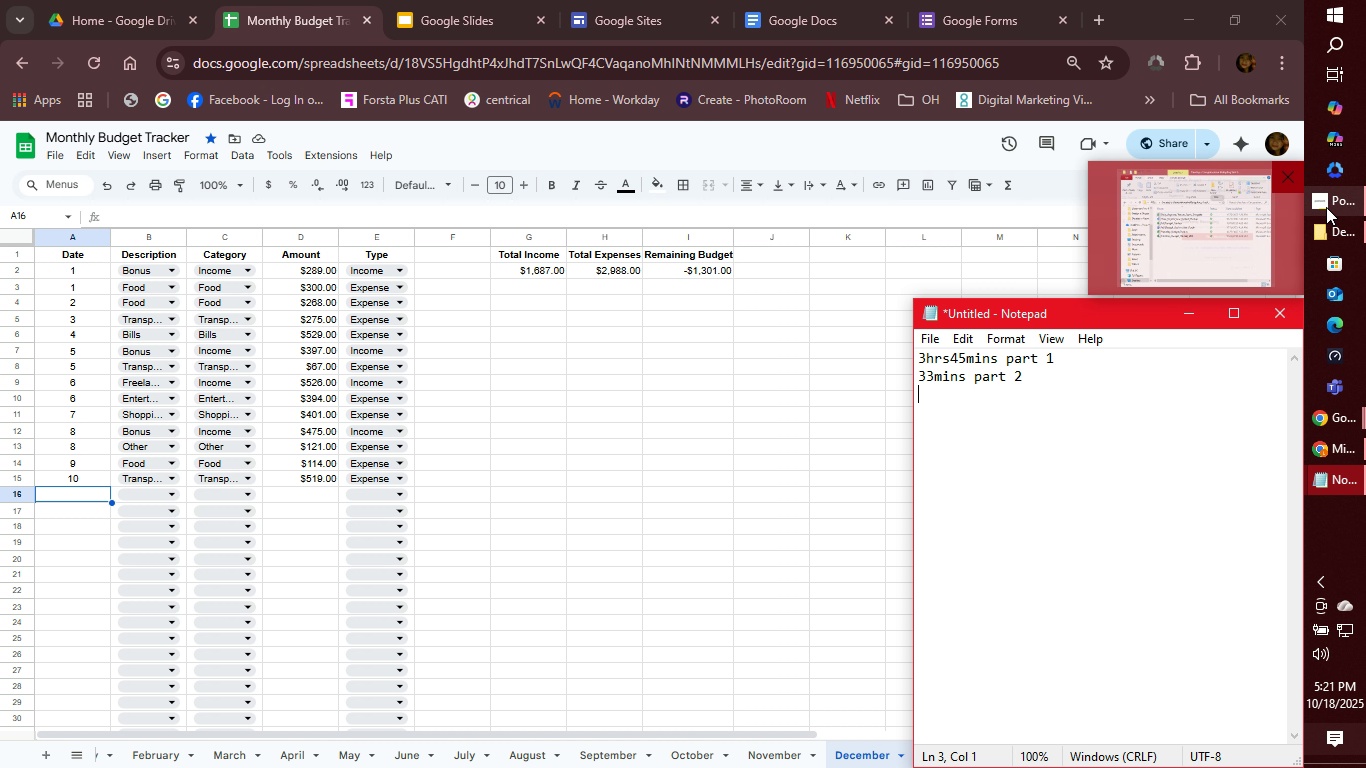 
left_click([1327, 207])